 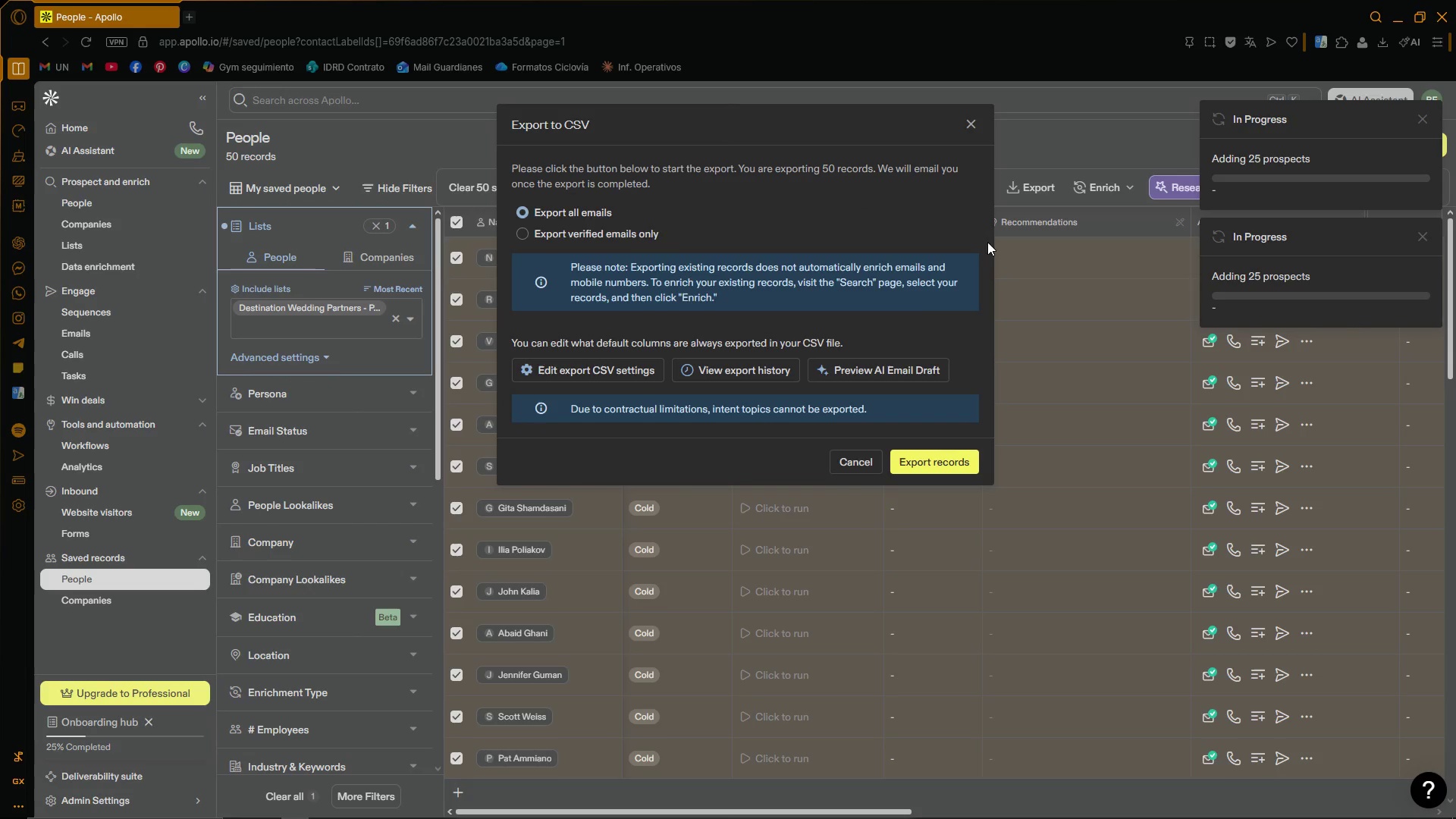 
mouse_move([621, 345])
 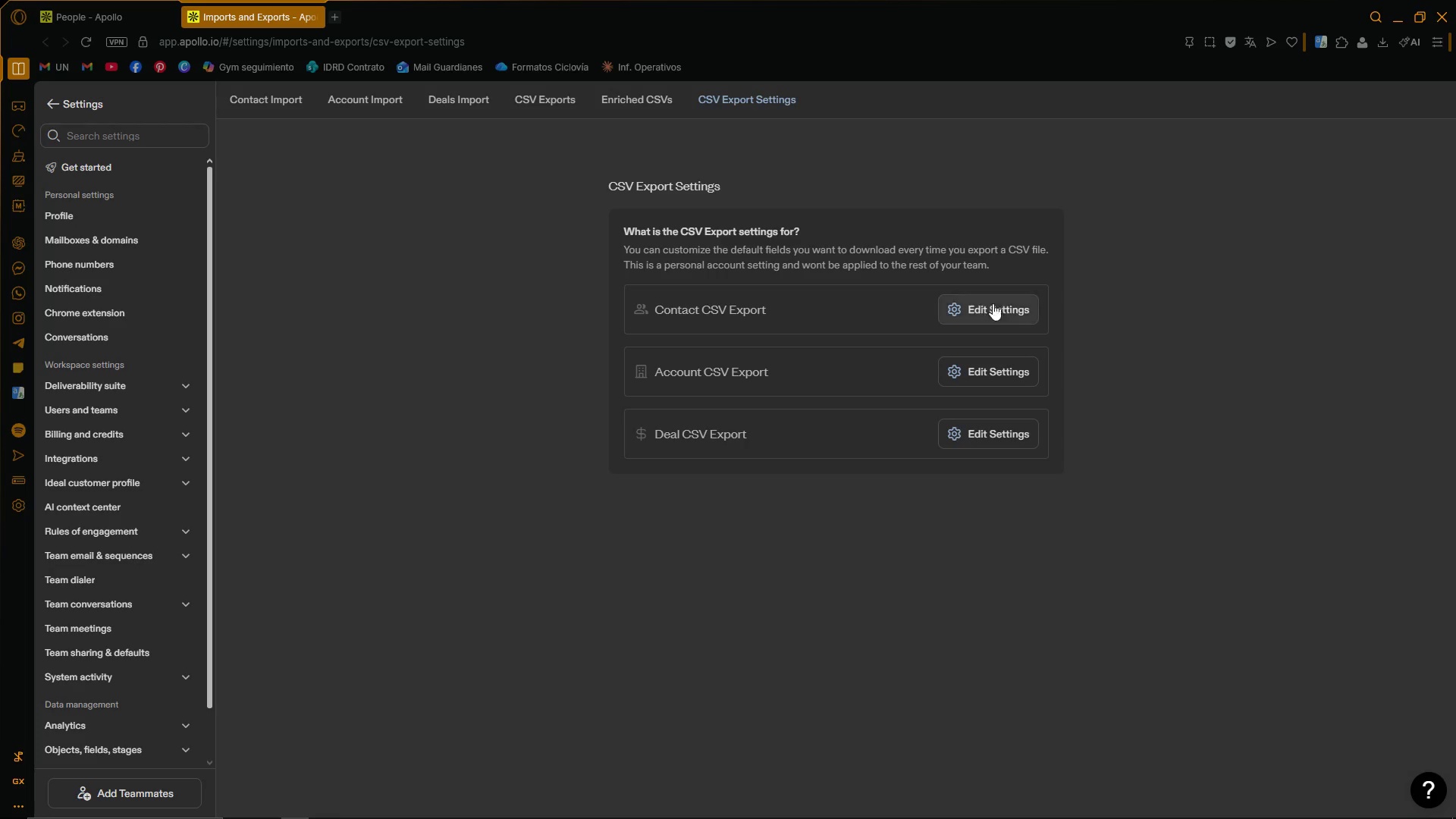 
left_click([1005, 303])
 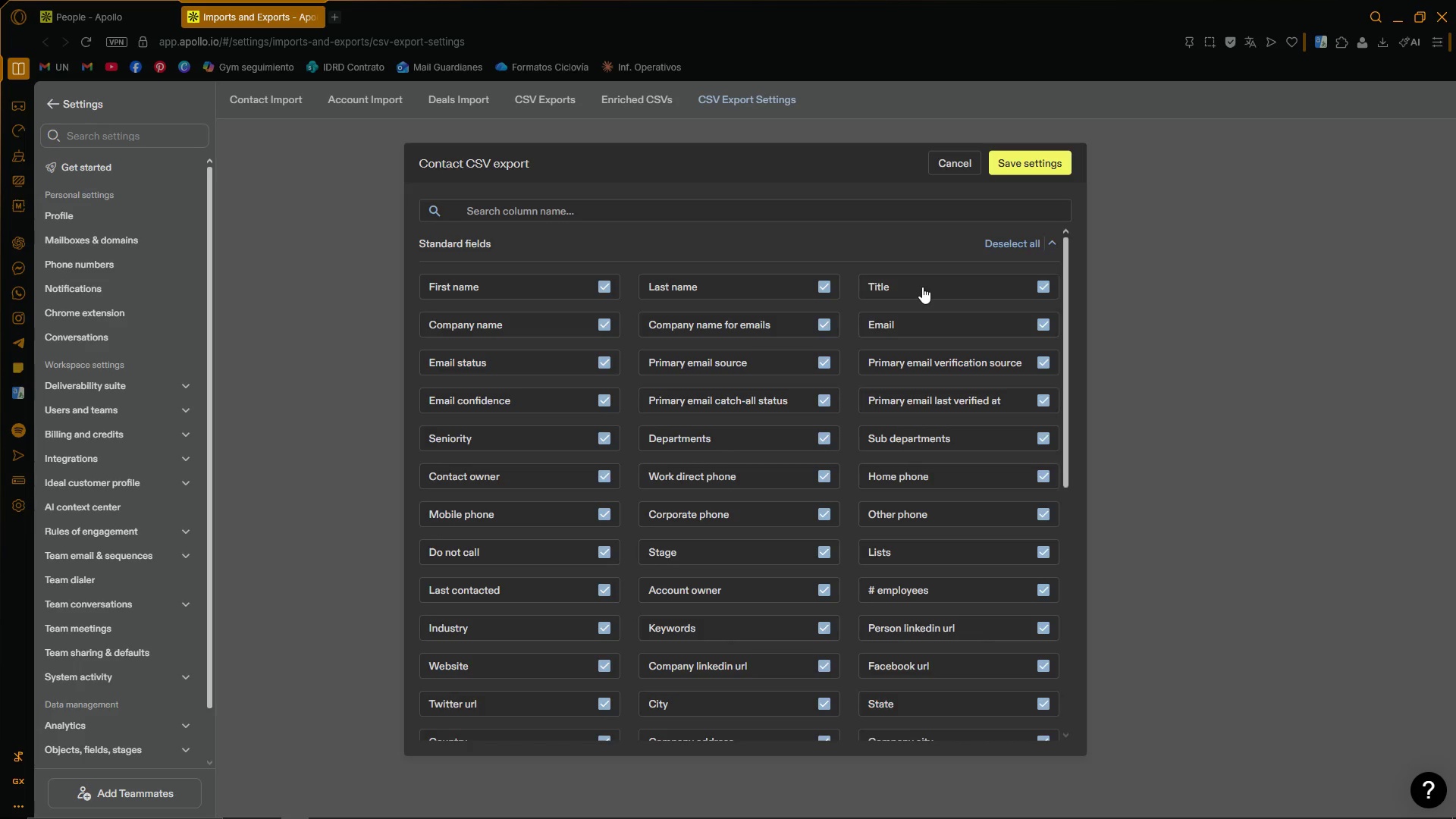 
scroll: coordinate [919, 410], scroll_direction: down, amount: 5.0
 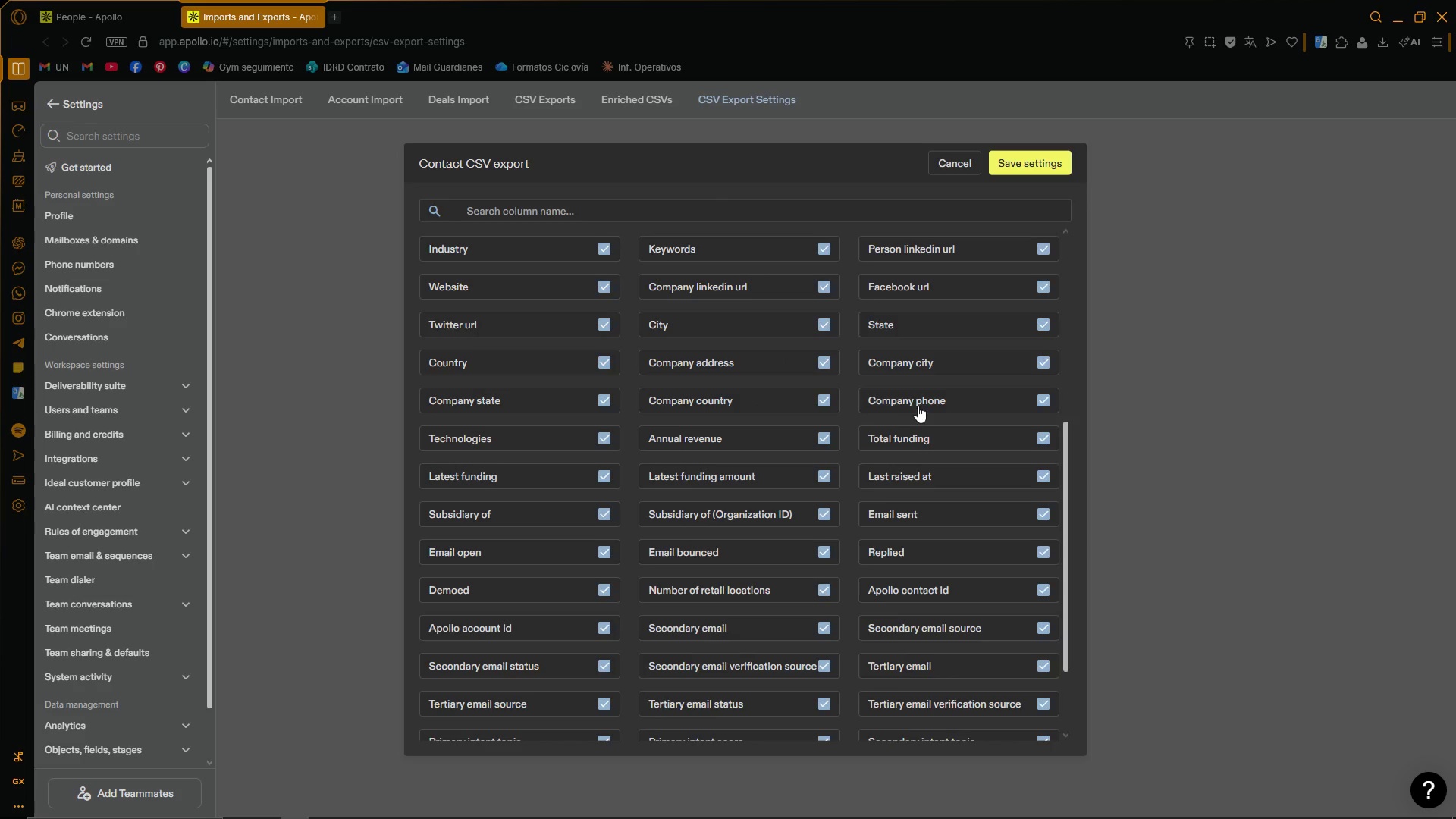 
scroll: coordinate [922, 393], scroll_direction: up, amount: 7.0
 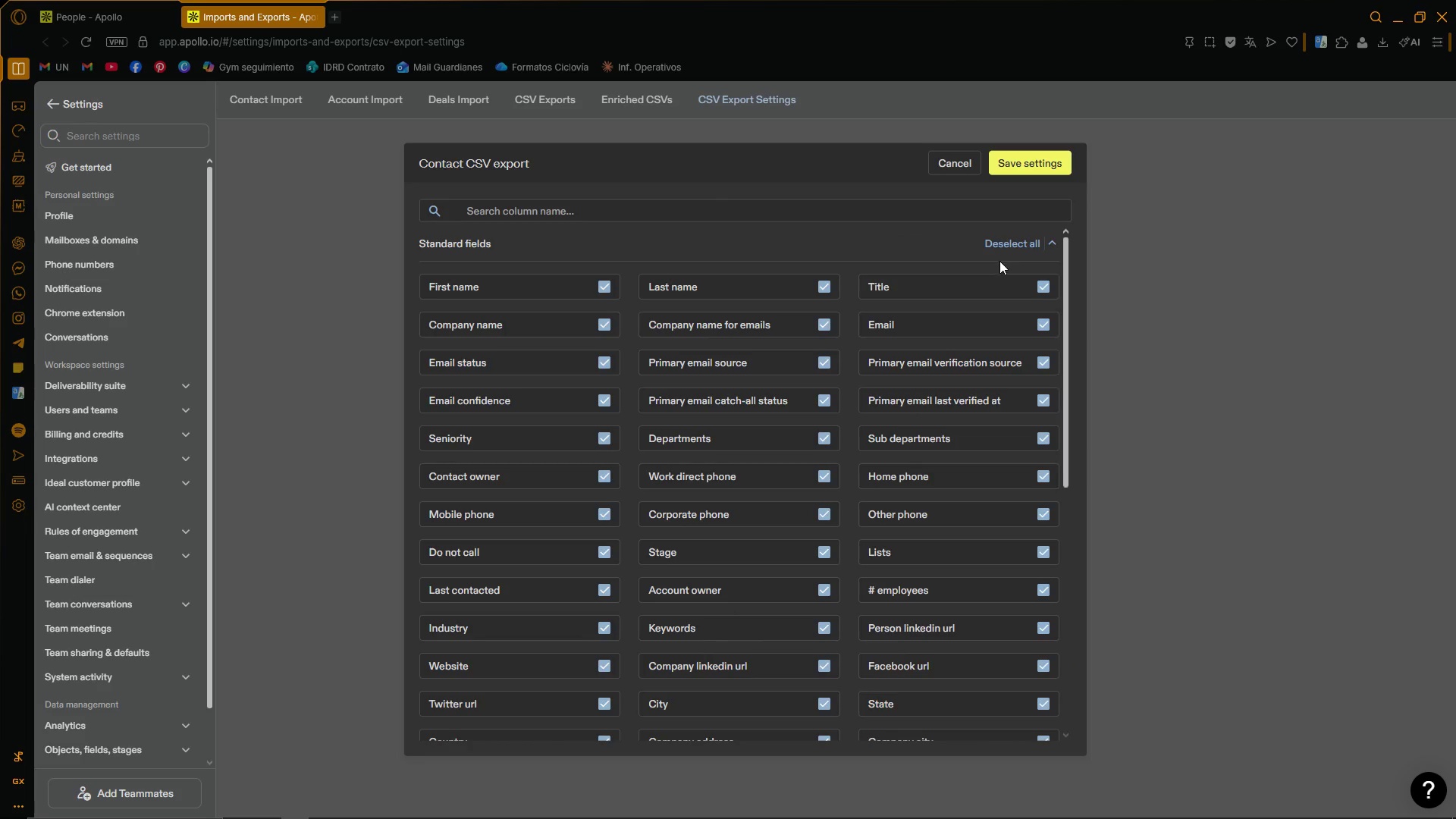 
left_click([1009, 246])
 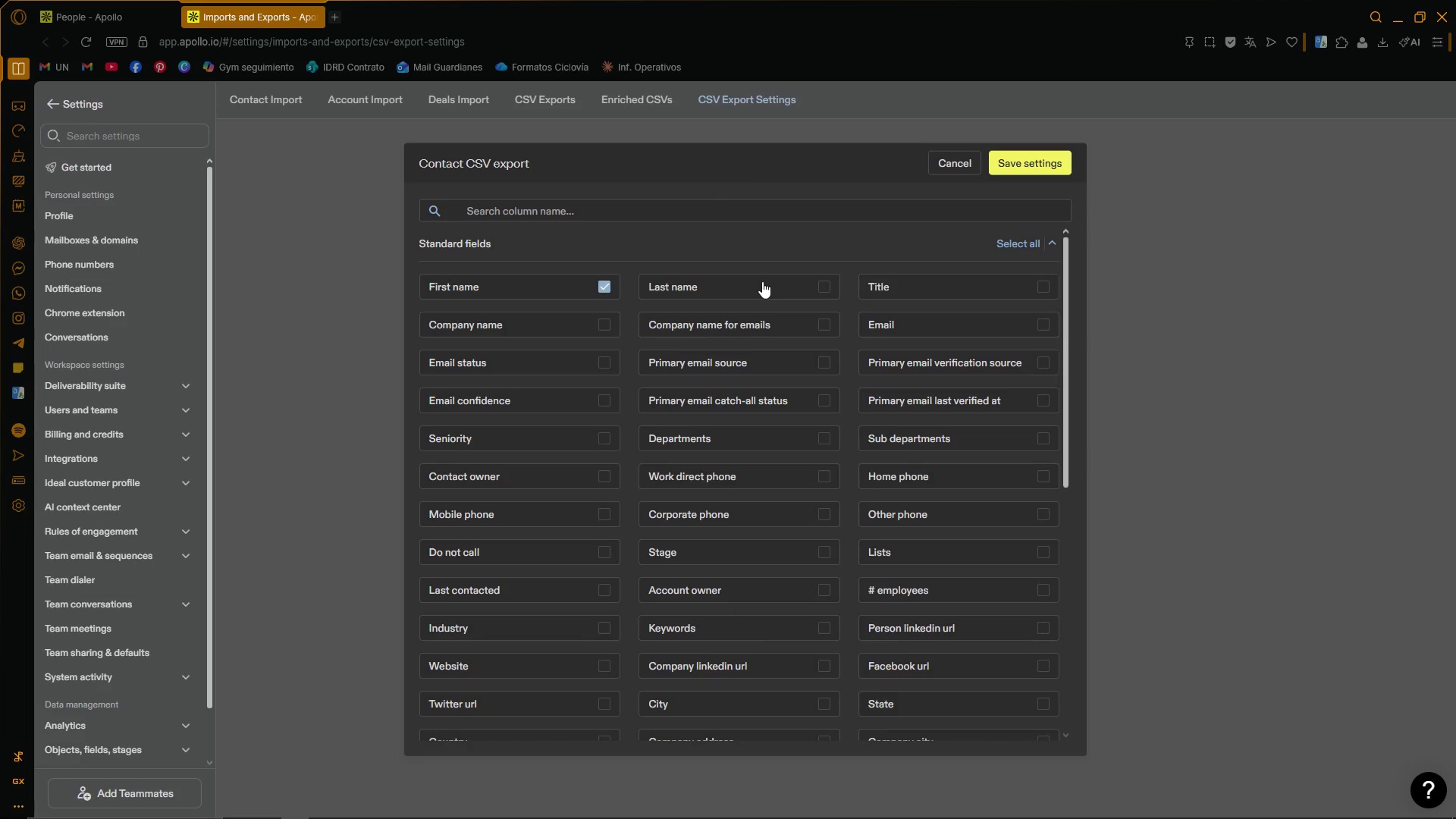 
triple_click([944, 288])
 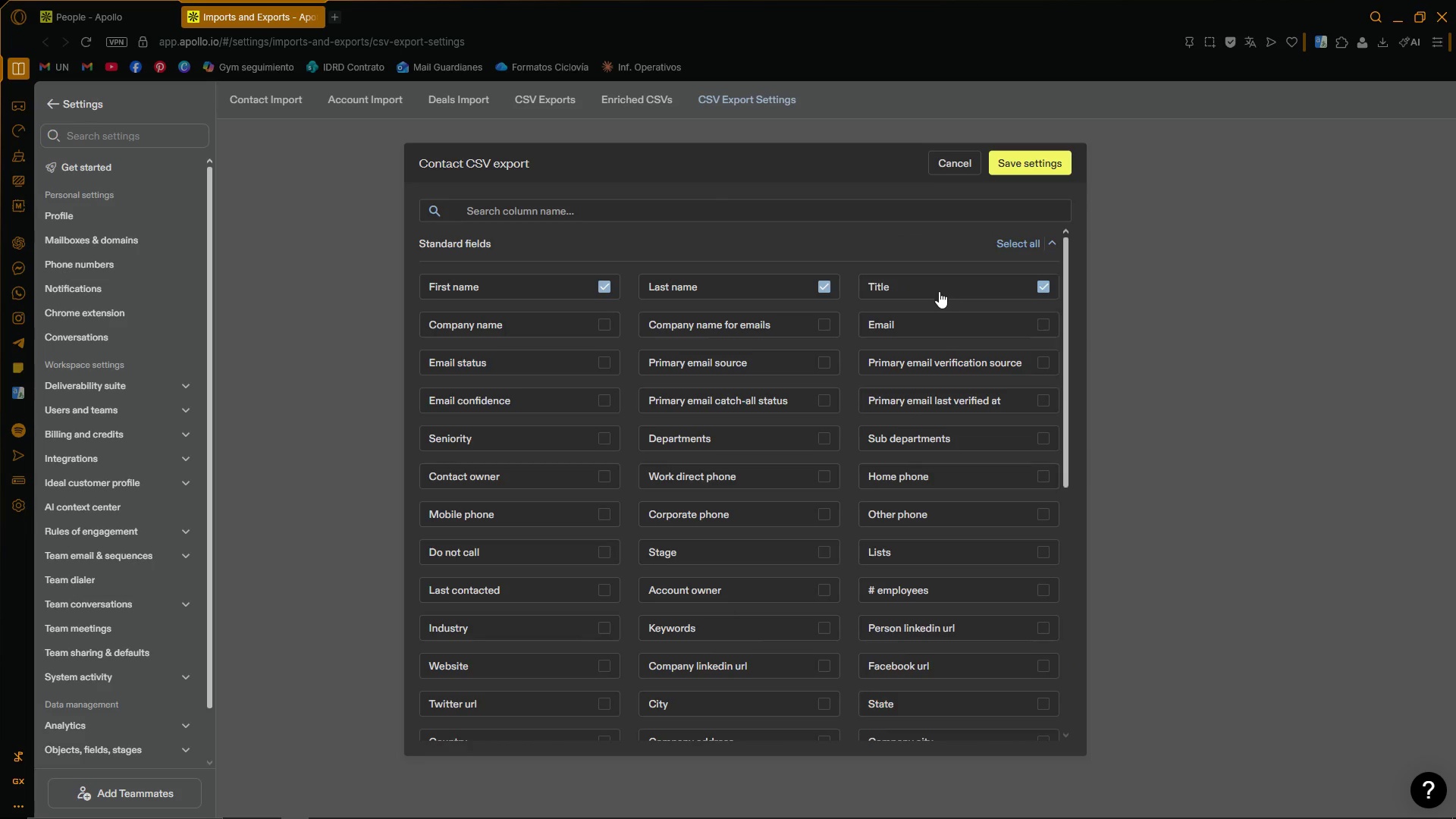 
left_click([554, 326])
 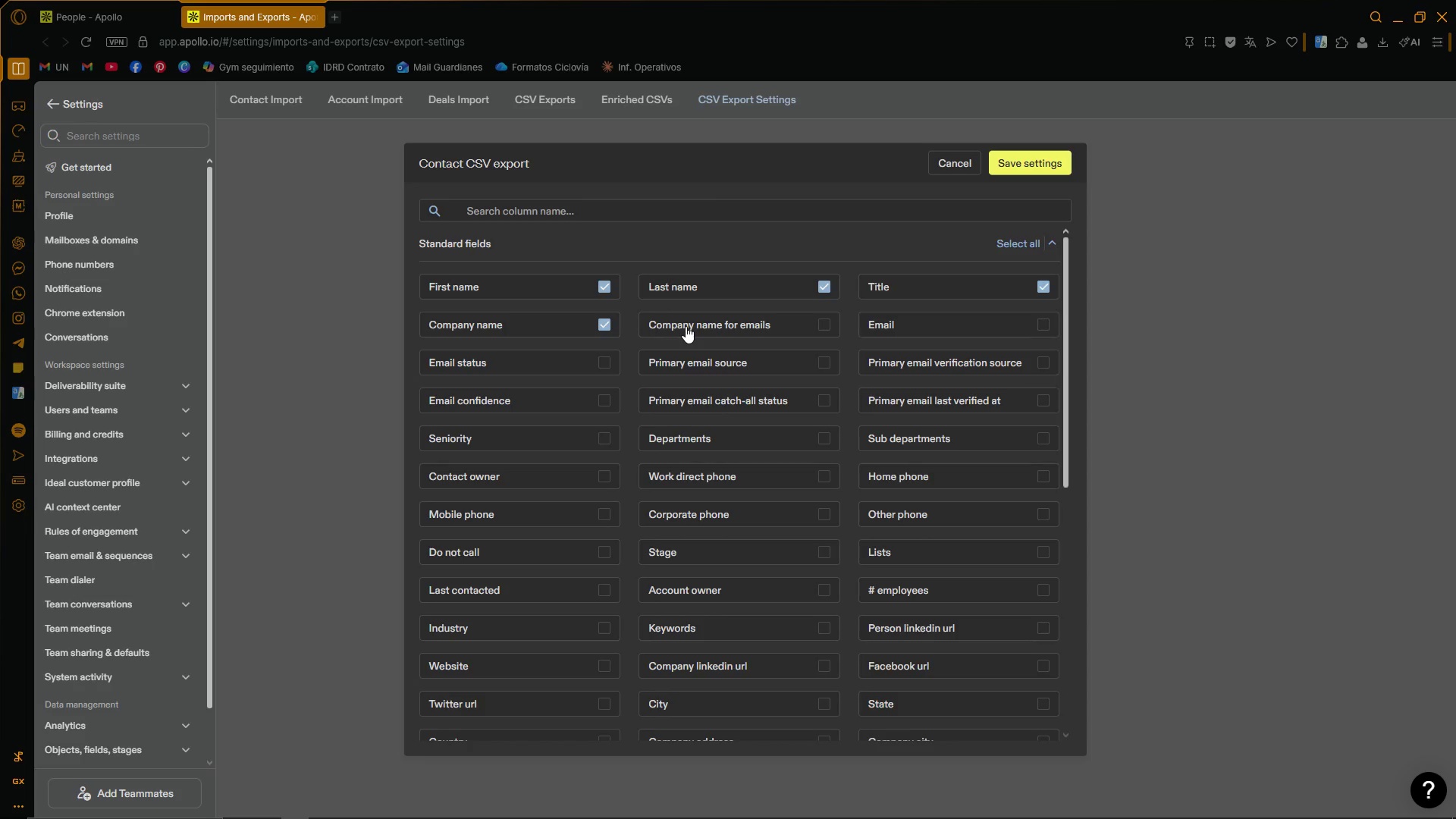 
wait(12.34)
 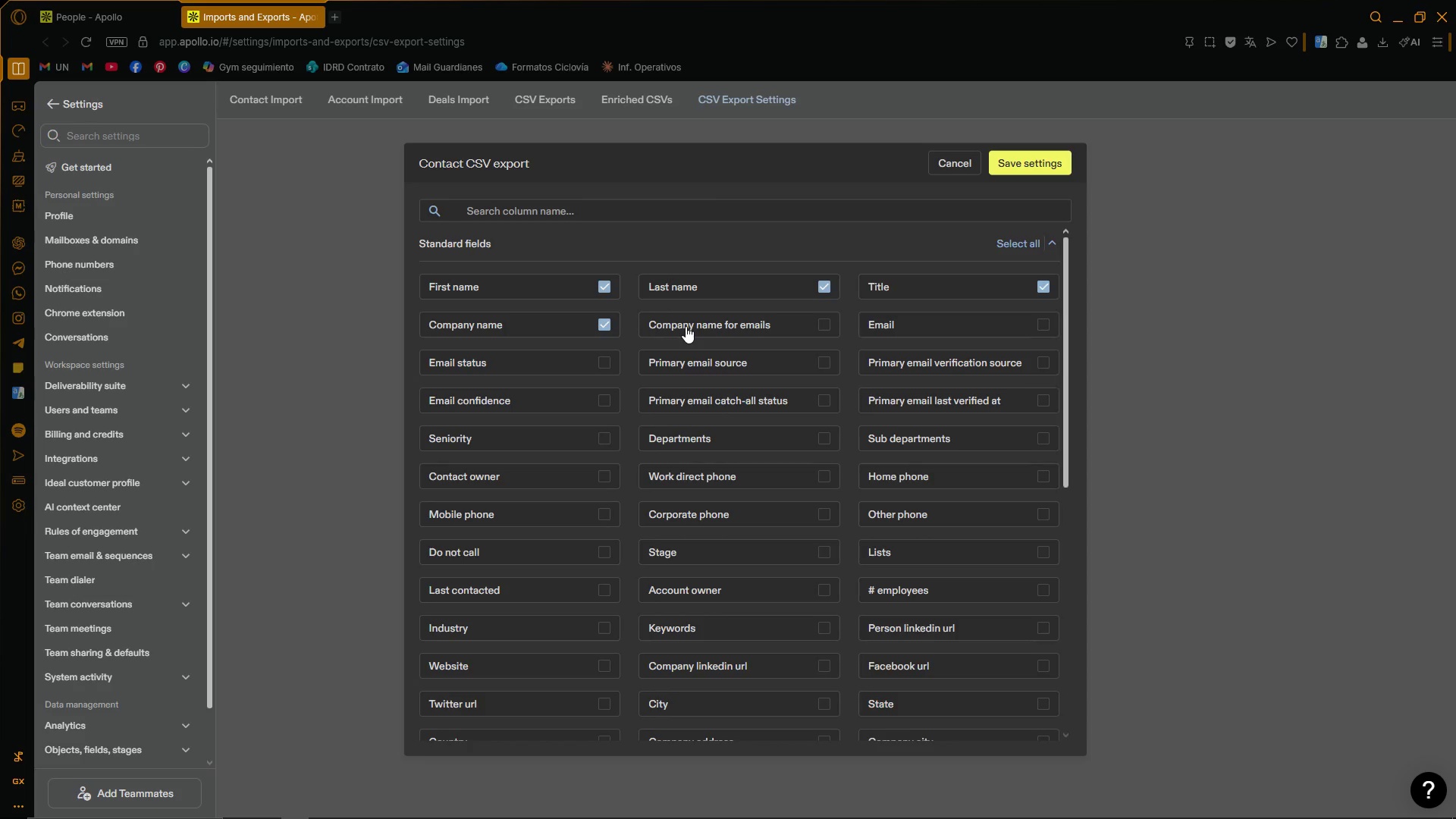 
scroll: coordinate [846, 432], scroll_direction: down, amount: 2.0
 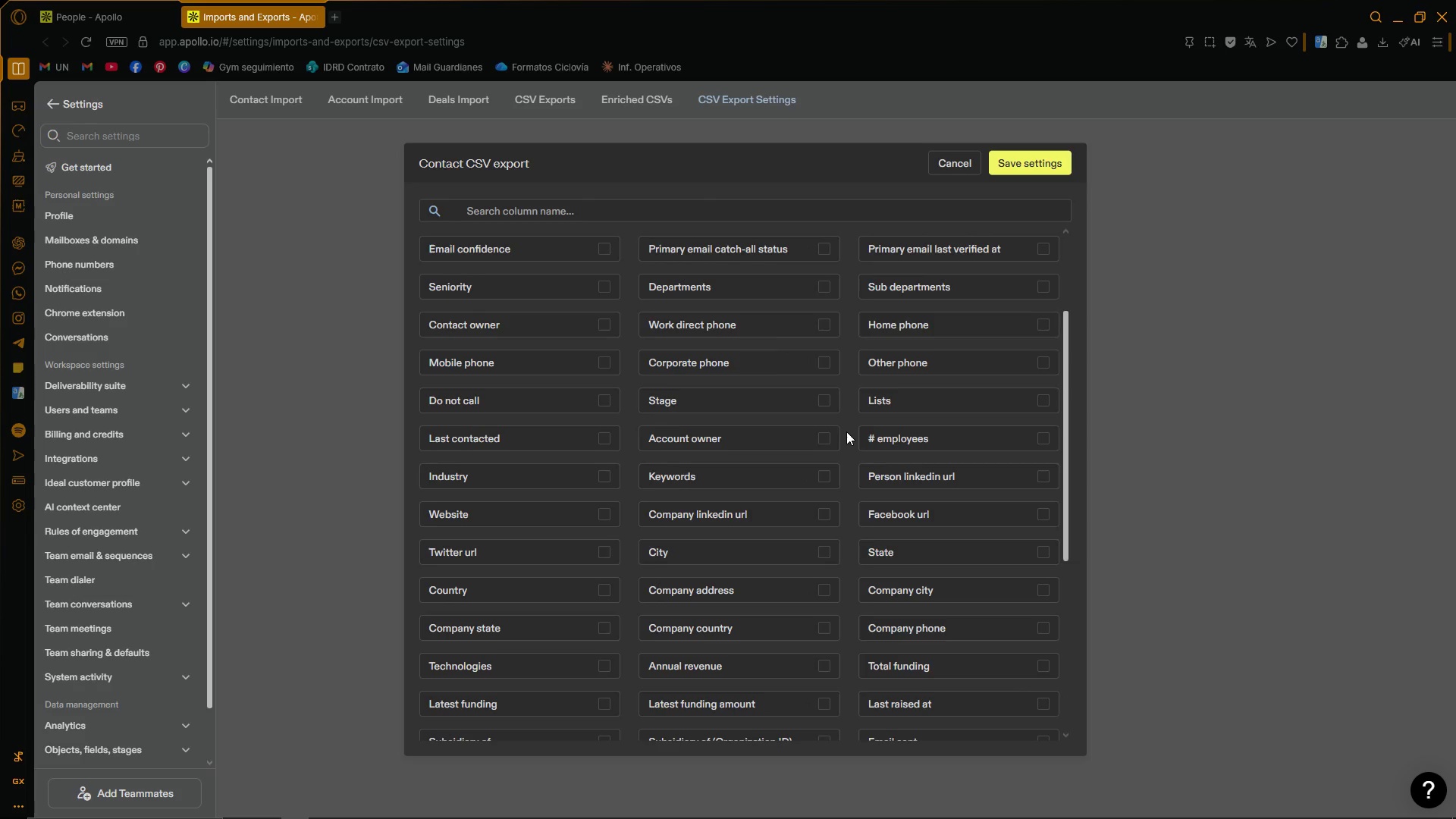 
scroll: coordinate [852, 447], scroll_direction: up, amount: 2.0
 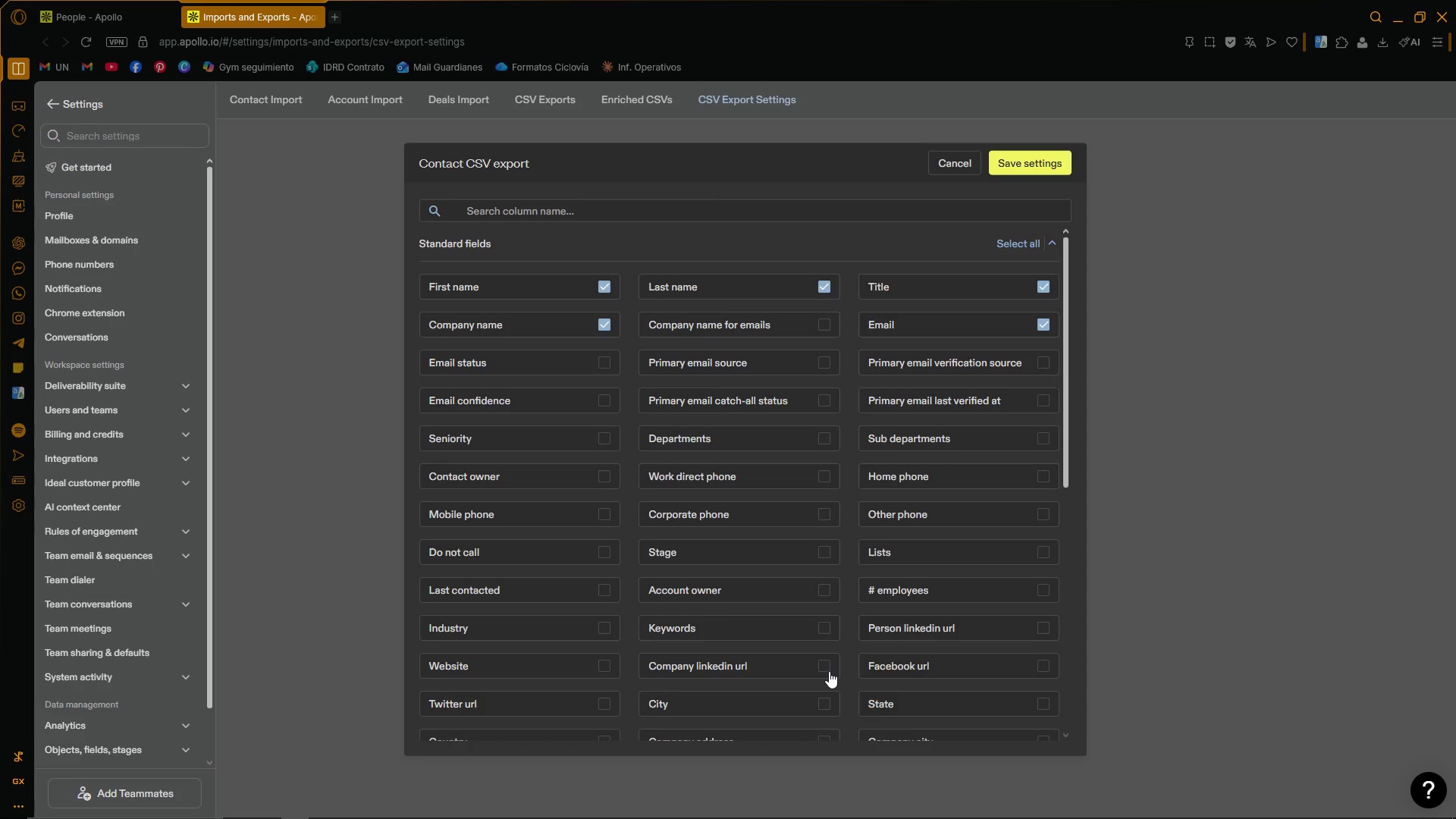 
wait(6.31)
 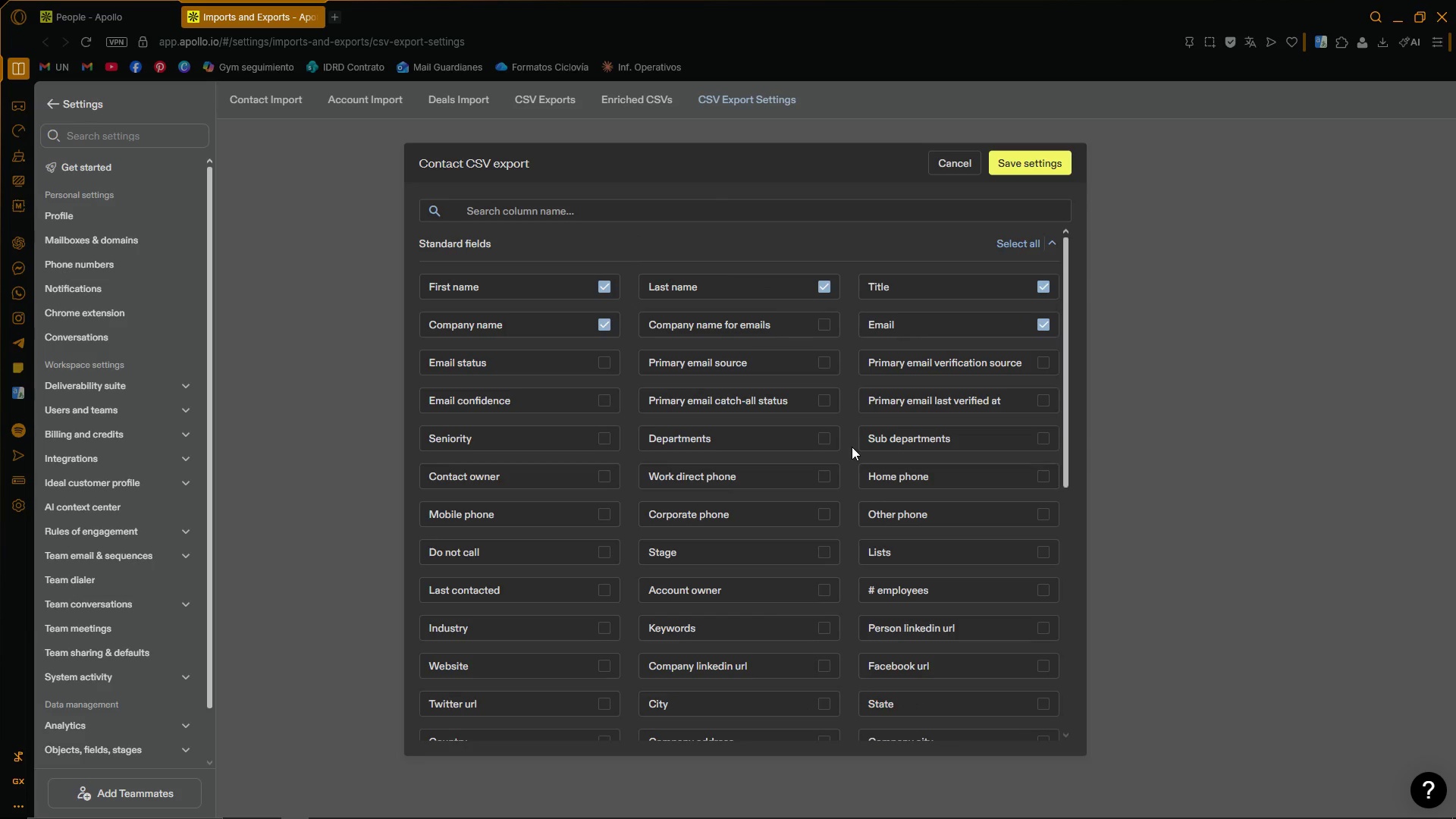 
scroll: coordinate [824, 670], scroll_direction: down, amount: 1.0
 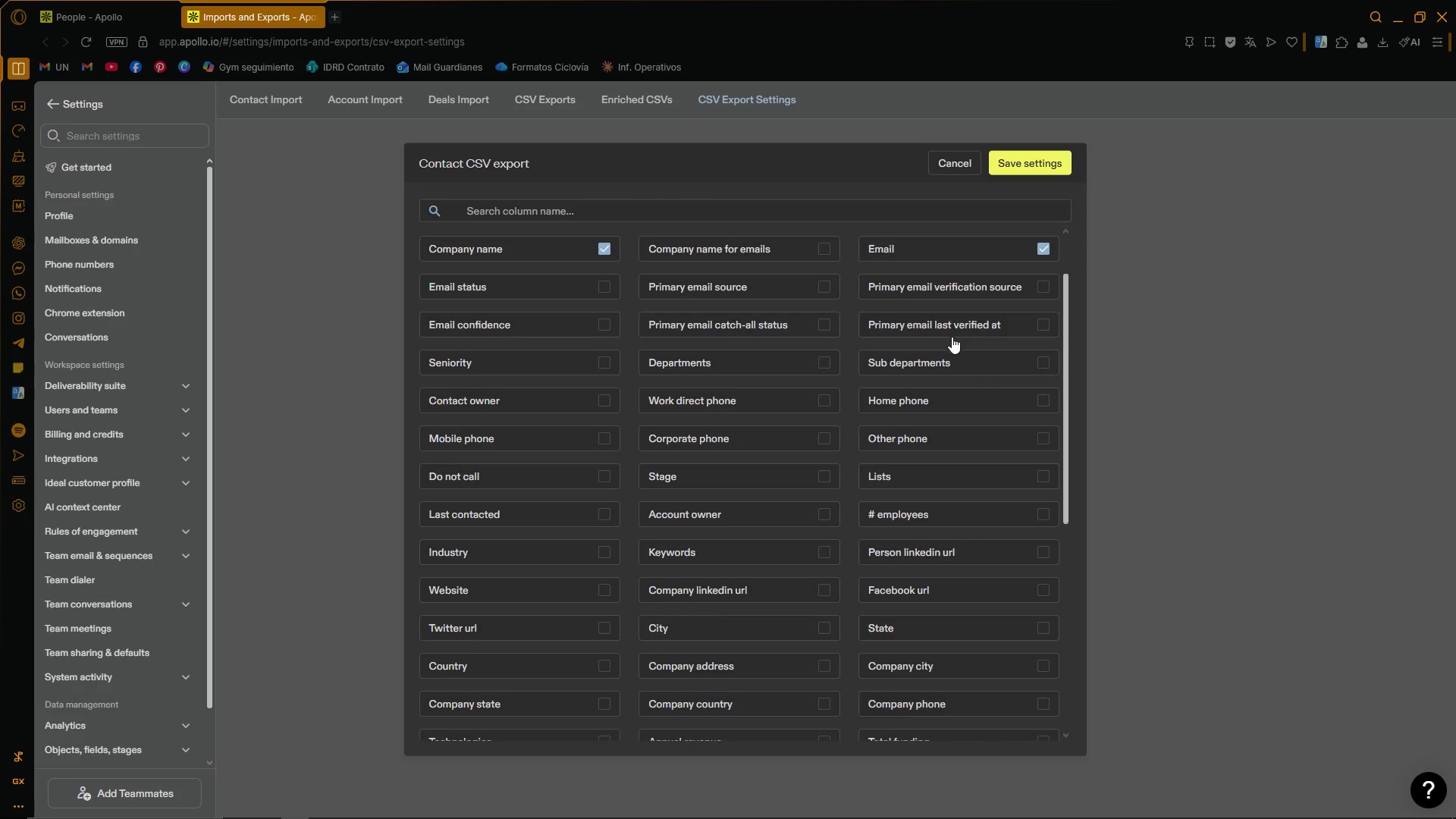 
wait(14.42)
 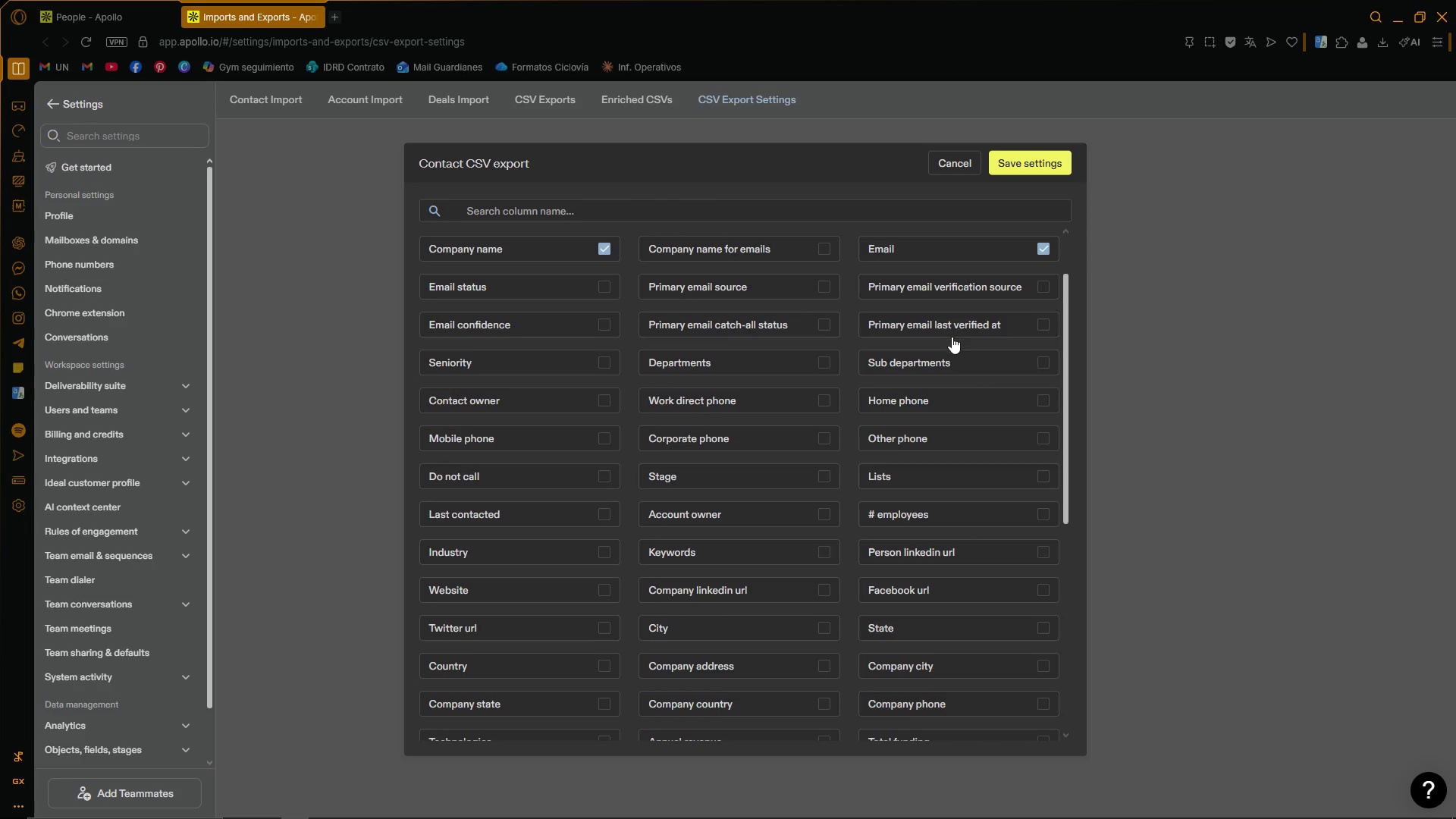 
scroll: coordinate [631, 446], scroll_direction: down, amount: 2.0
 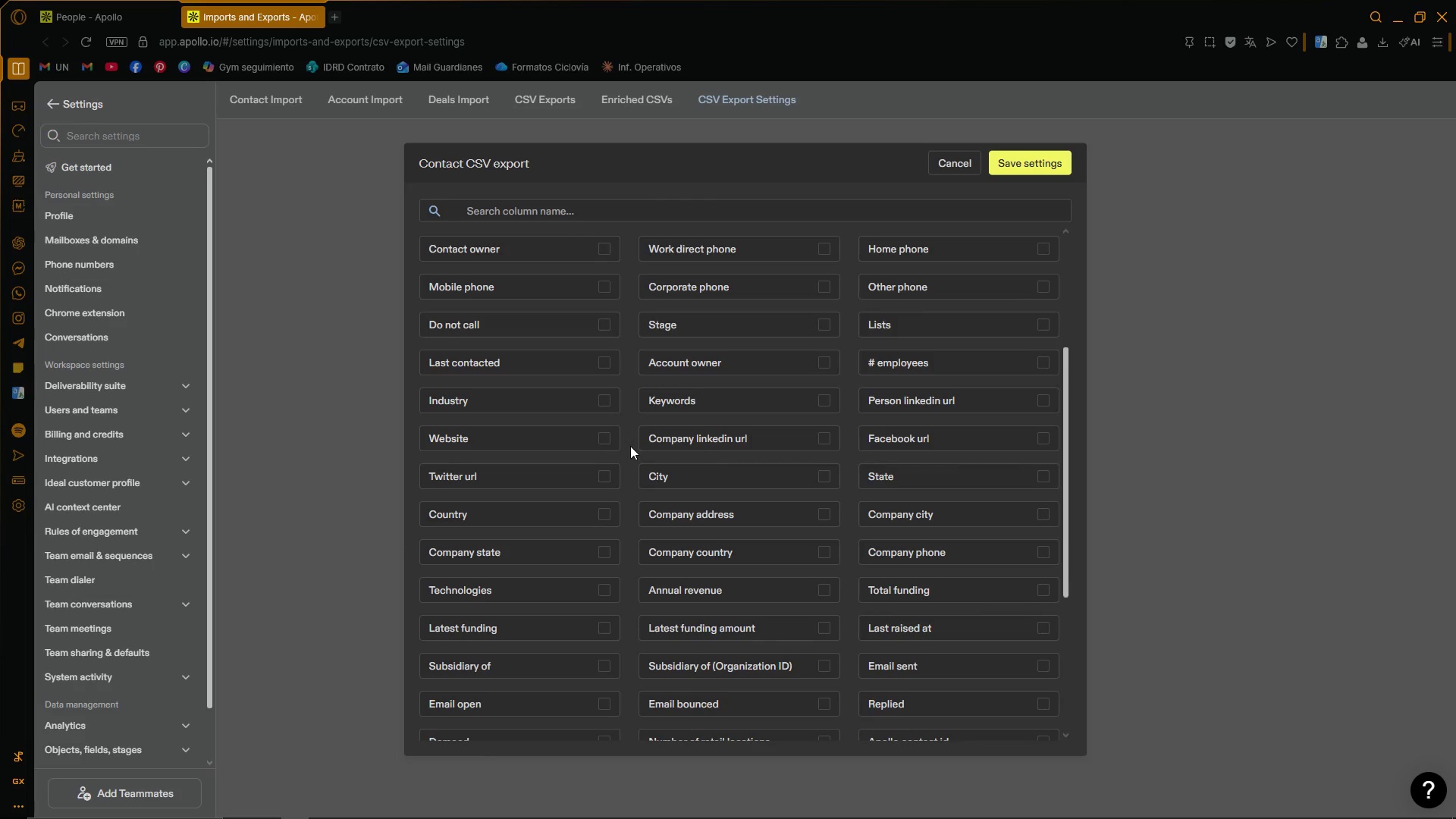 
left_click([1044, 403])
 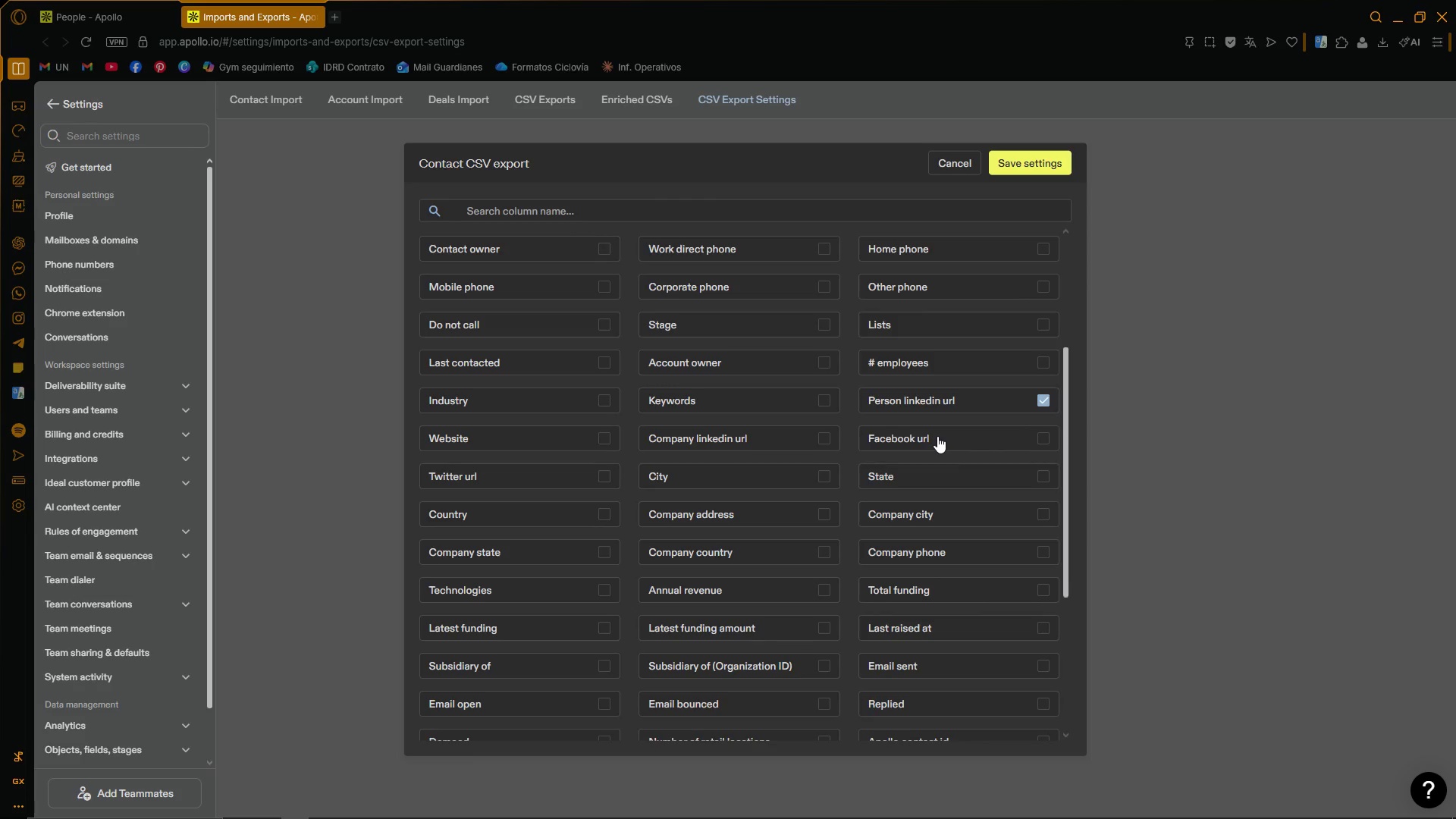 
wait(7.41)
 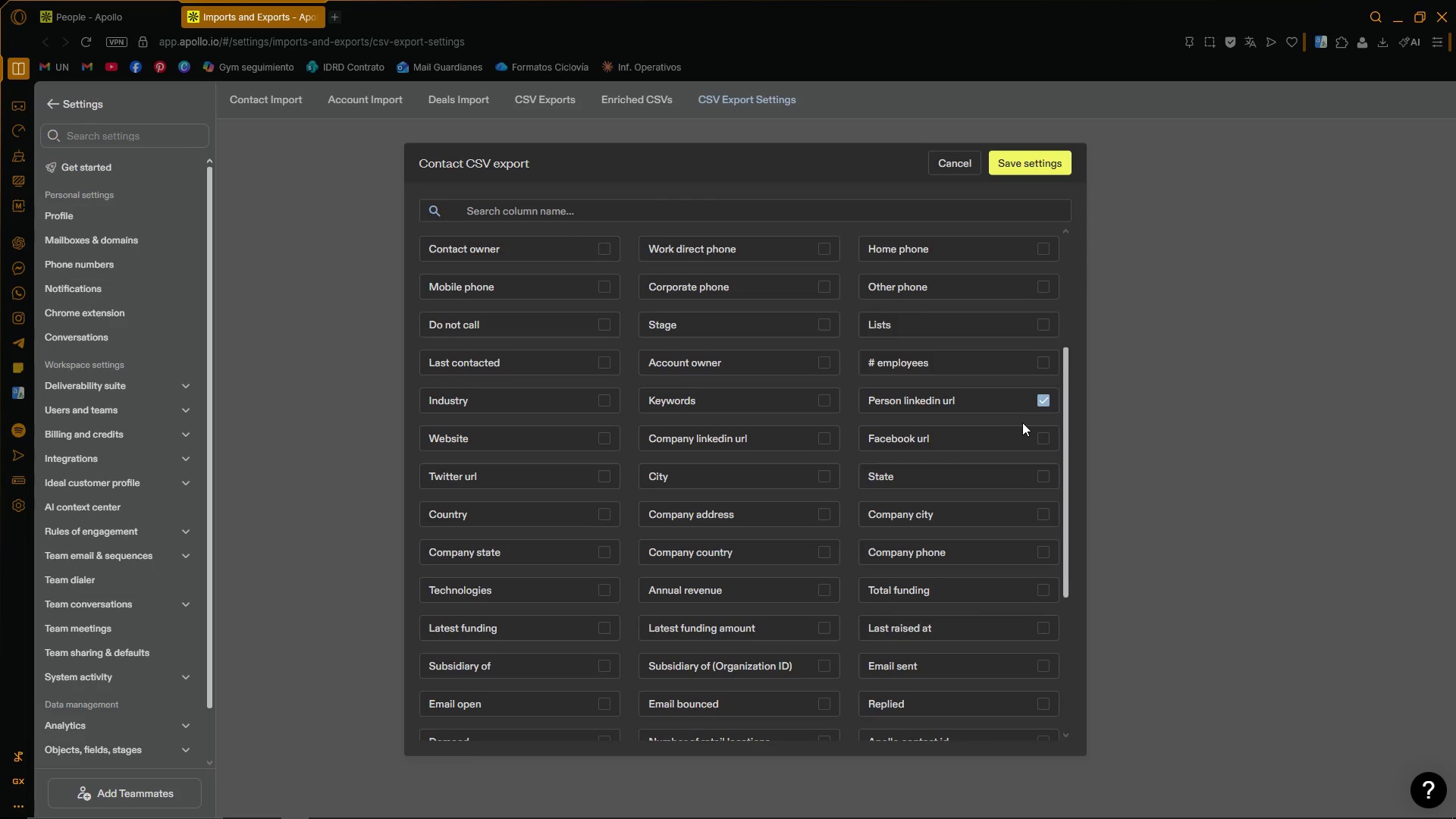 
left_click([823, 476])
 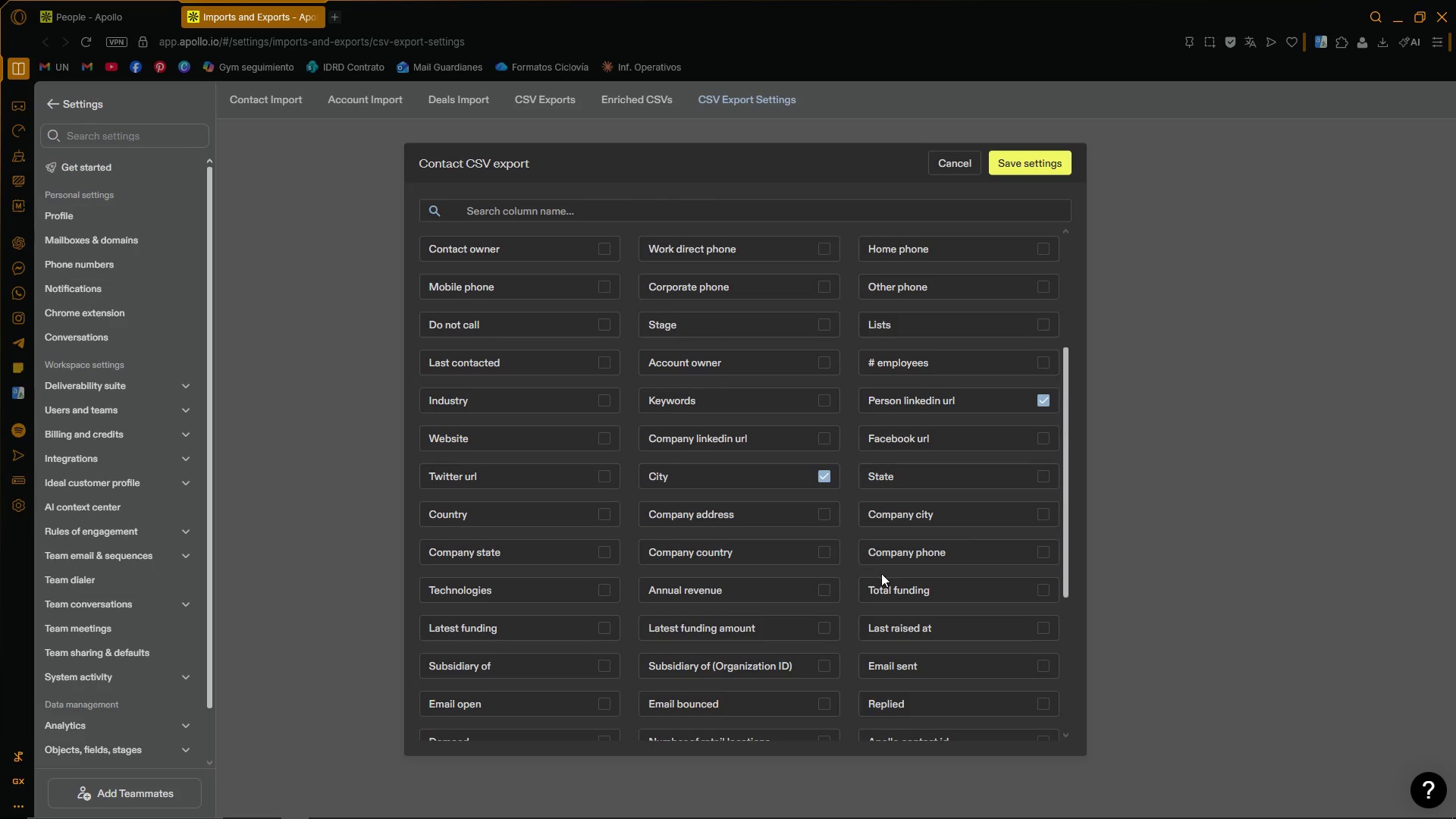 
scroll: coordinate [873, 577], scroll_direction: down, amount: 8.0
 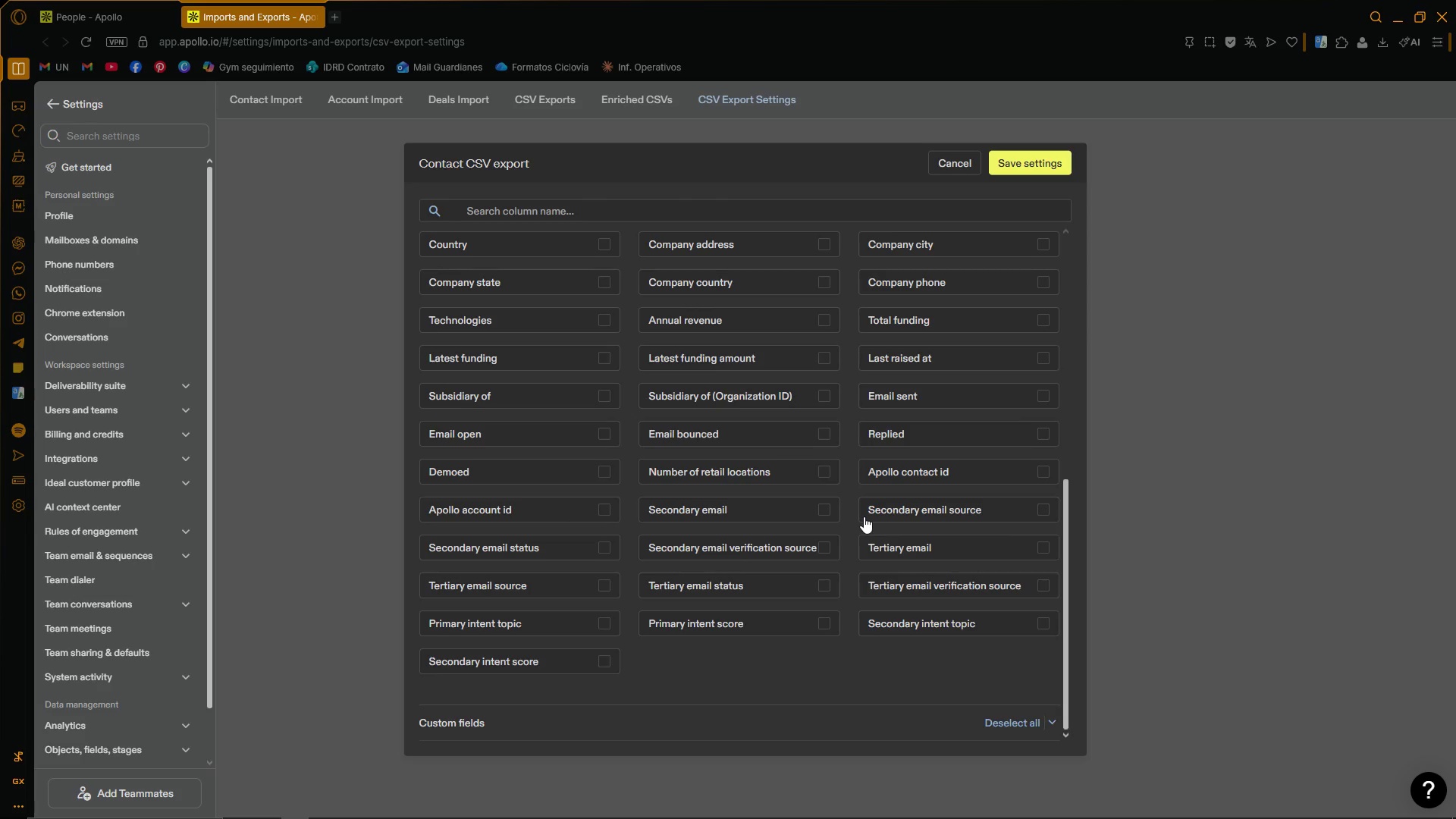 
wait(33.48)
 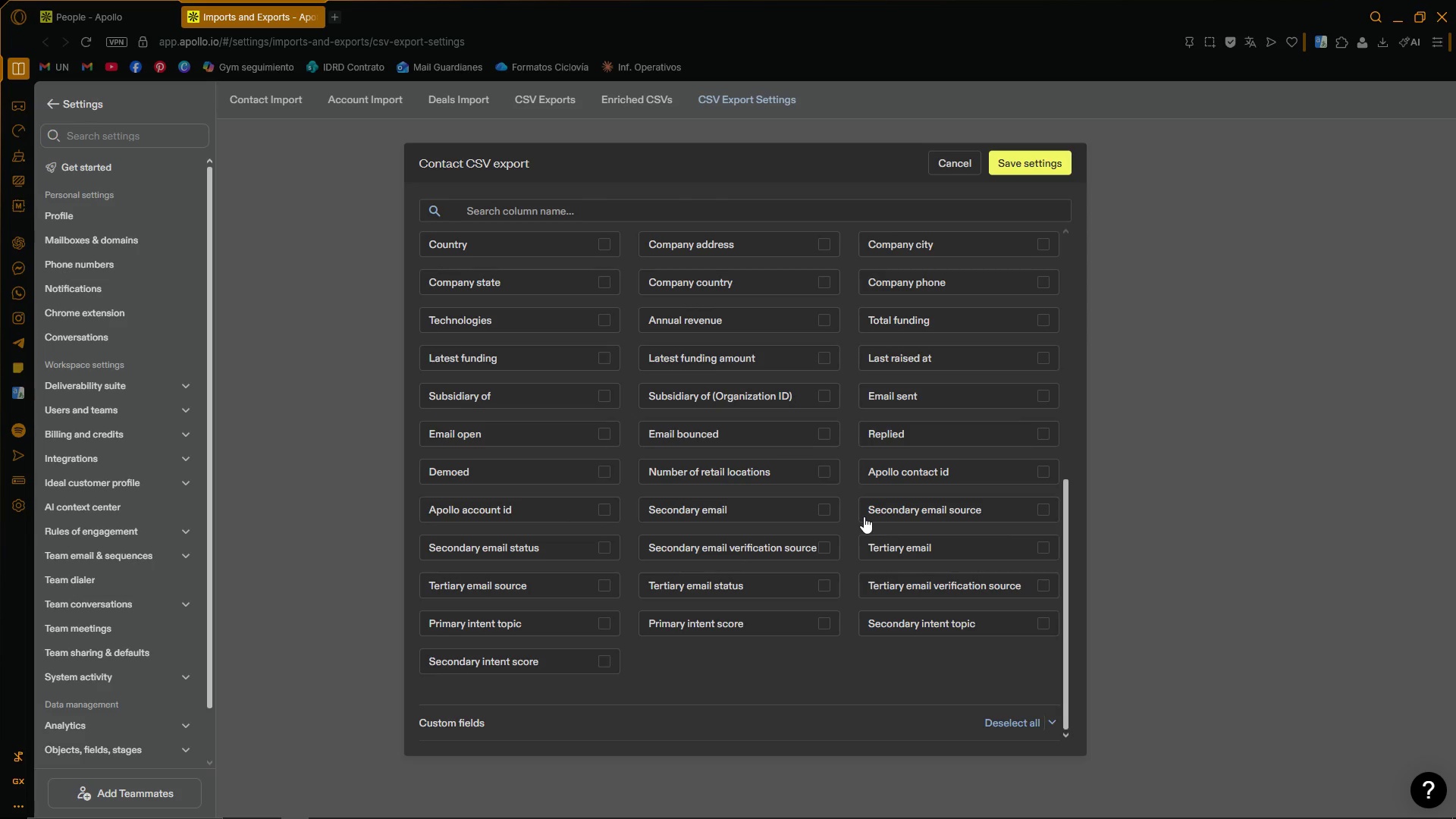 
left_click([1035, 168])
 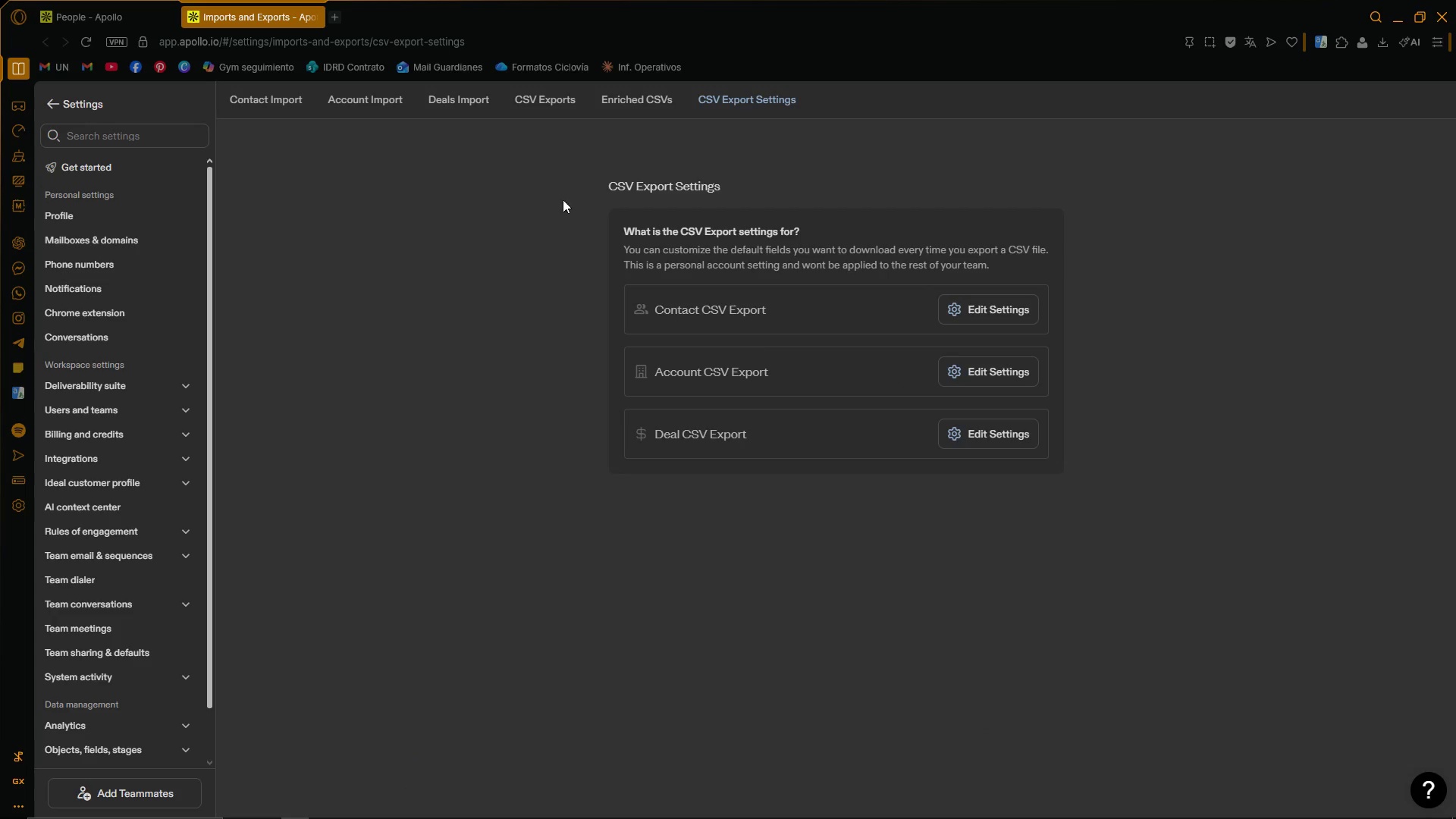 
left_click([98, 12])
 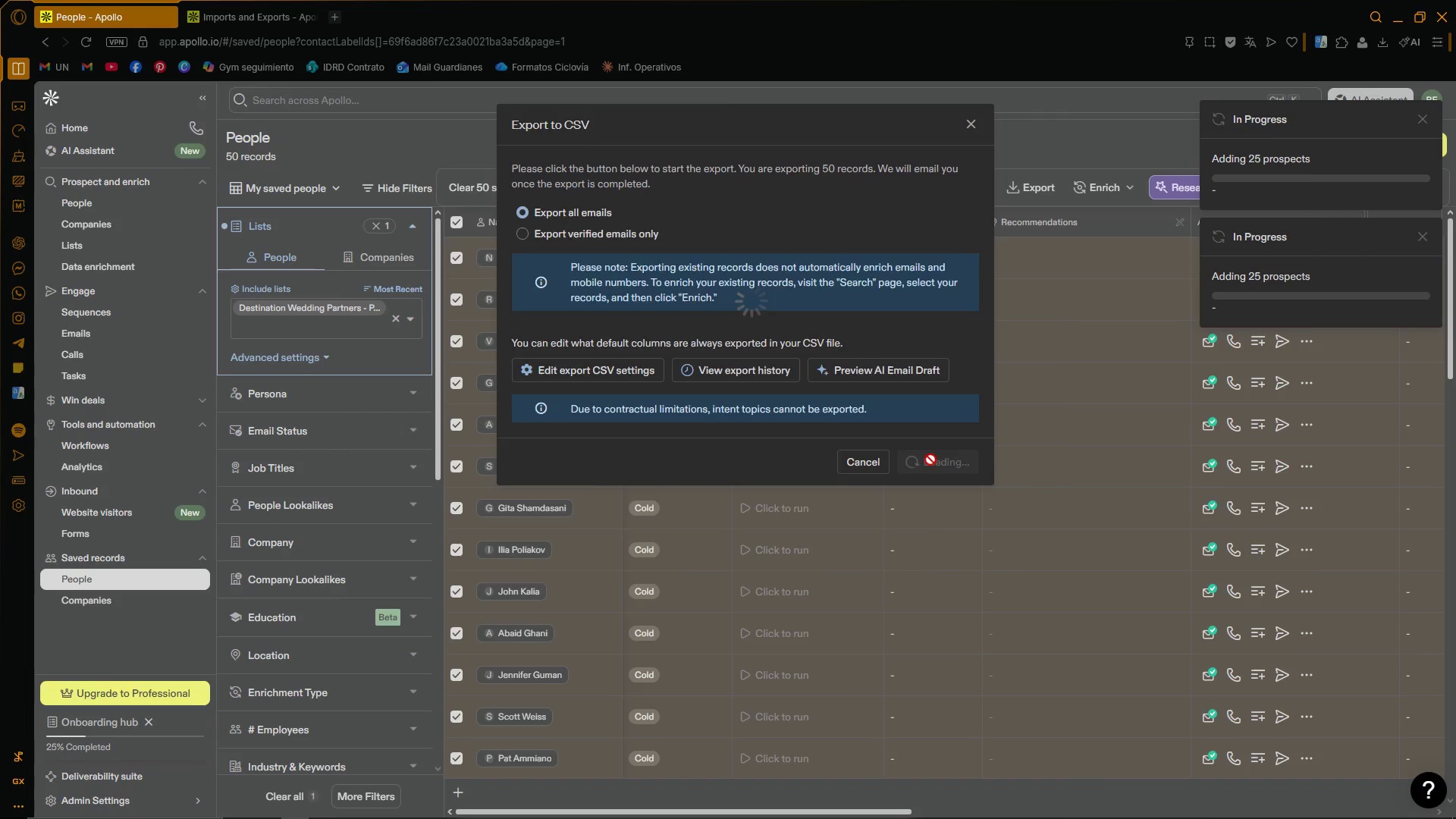 
left_click([889, 497])
 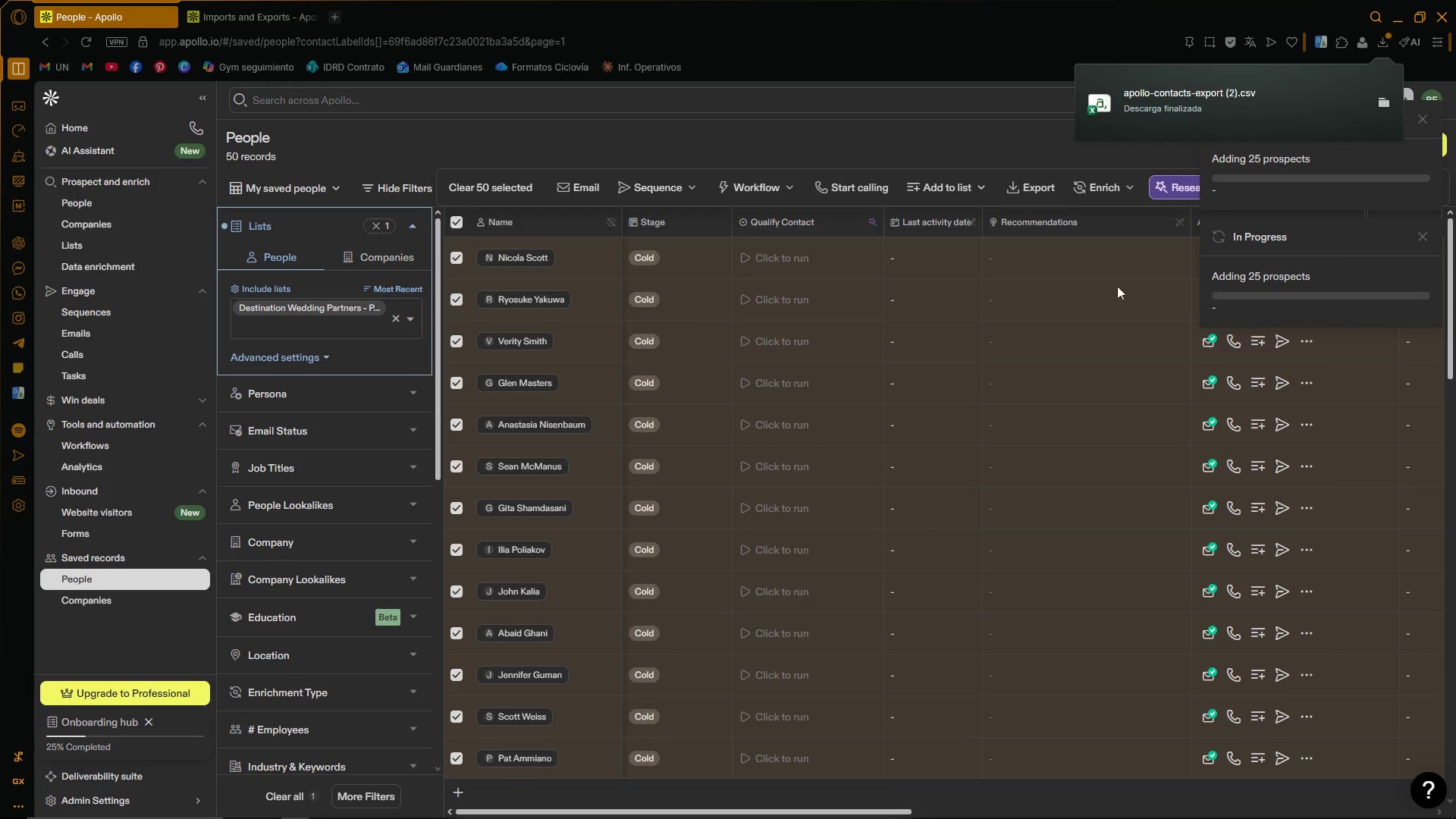 
double_click([1206, 96])
 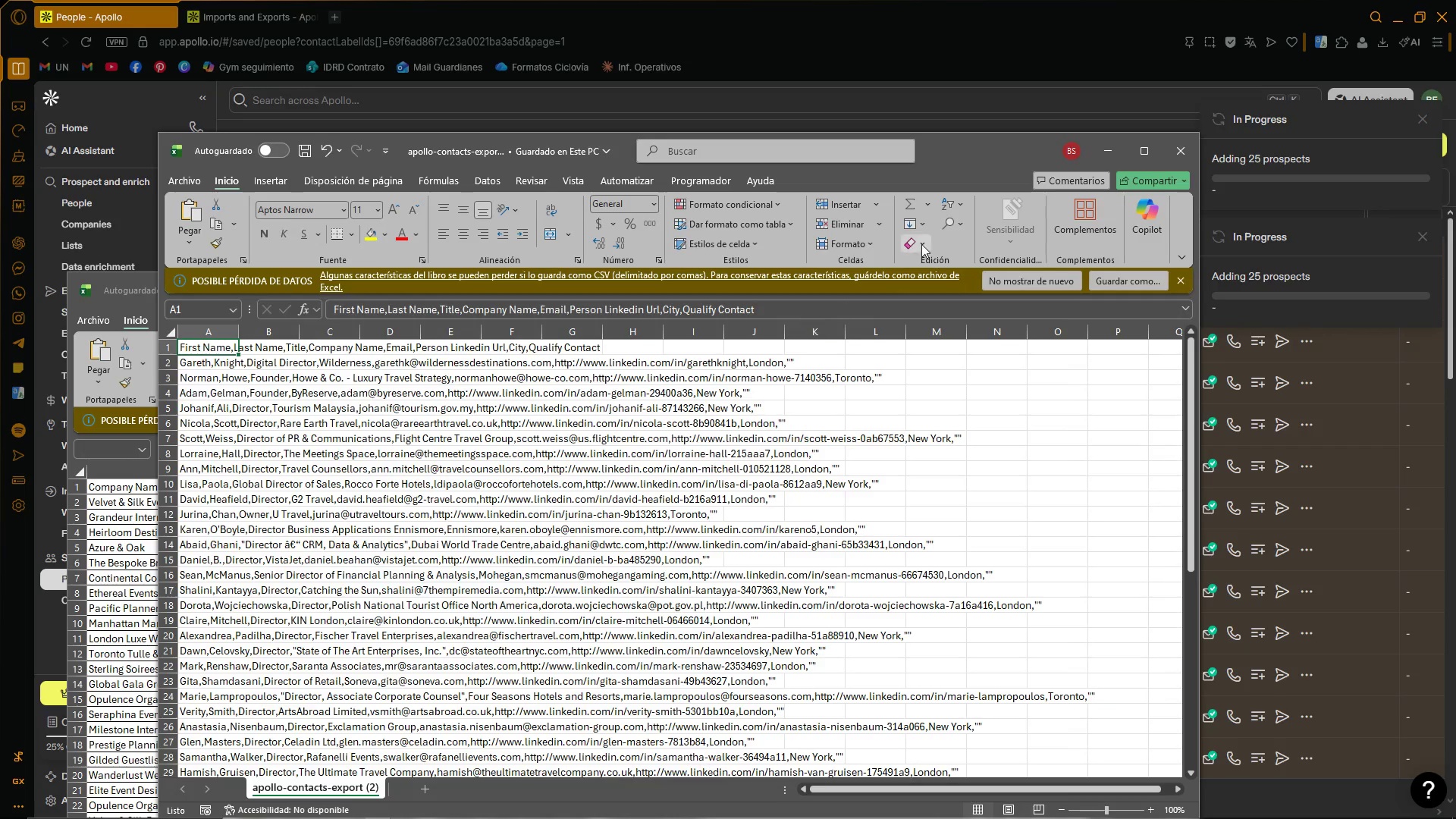 
left_click_drag(start_coordinate=[950, 143], to_coordinate=[1003, 82])
 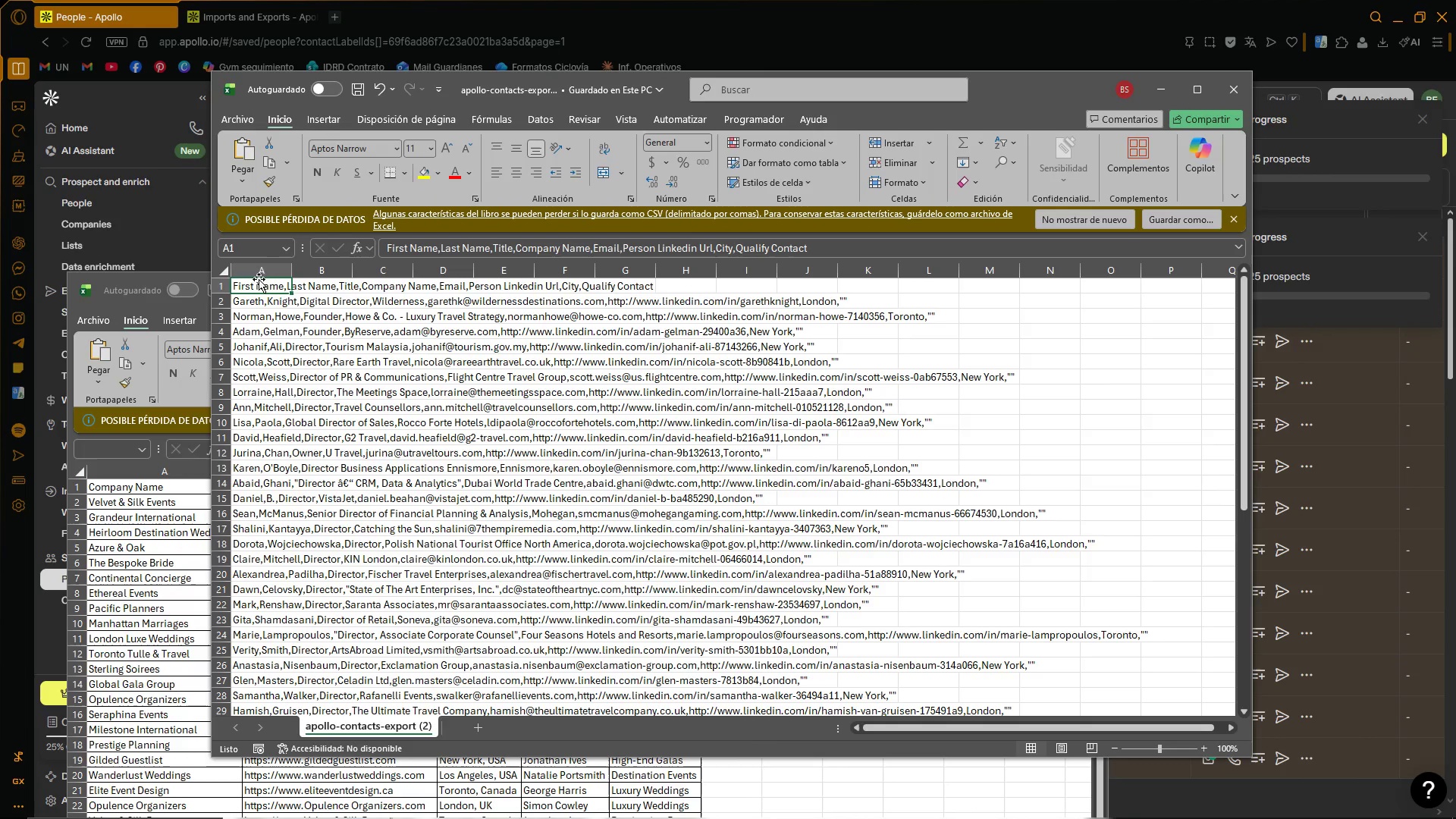 
left_click([265, 274])
 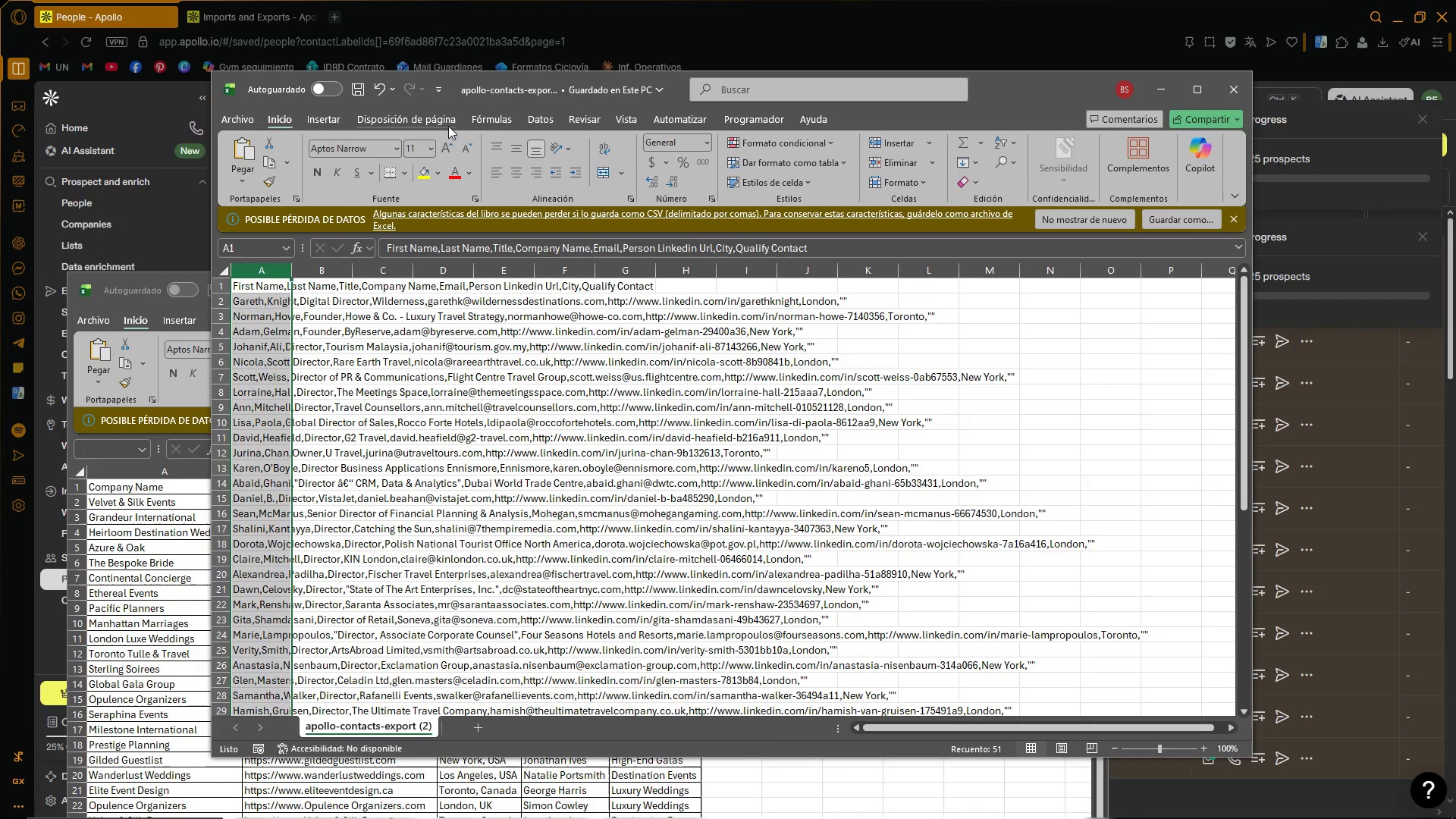 
left_click([546, 121])
 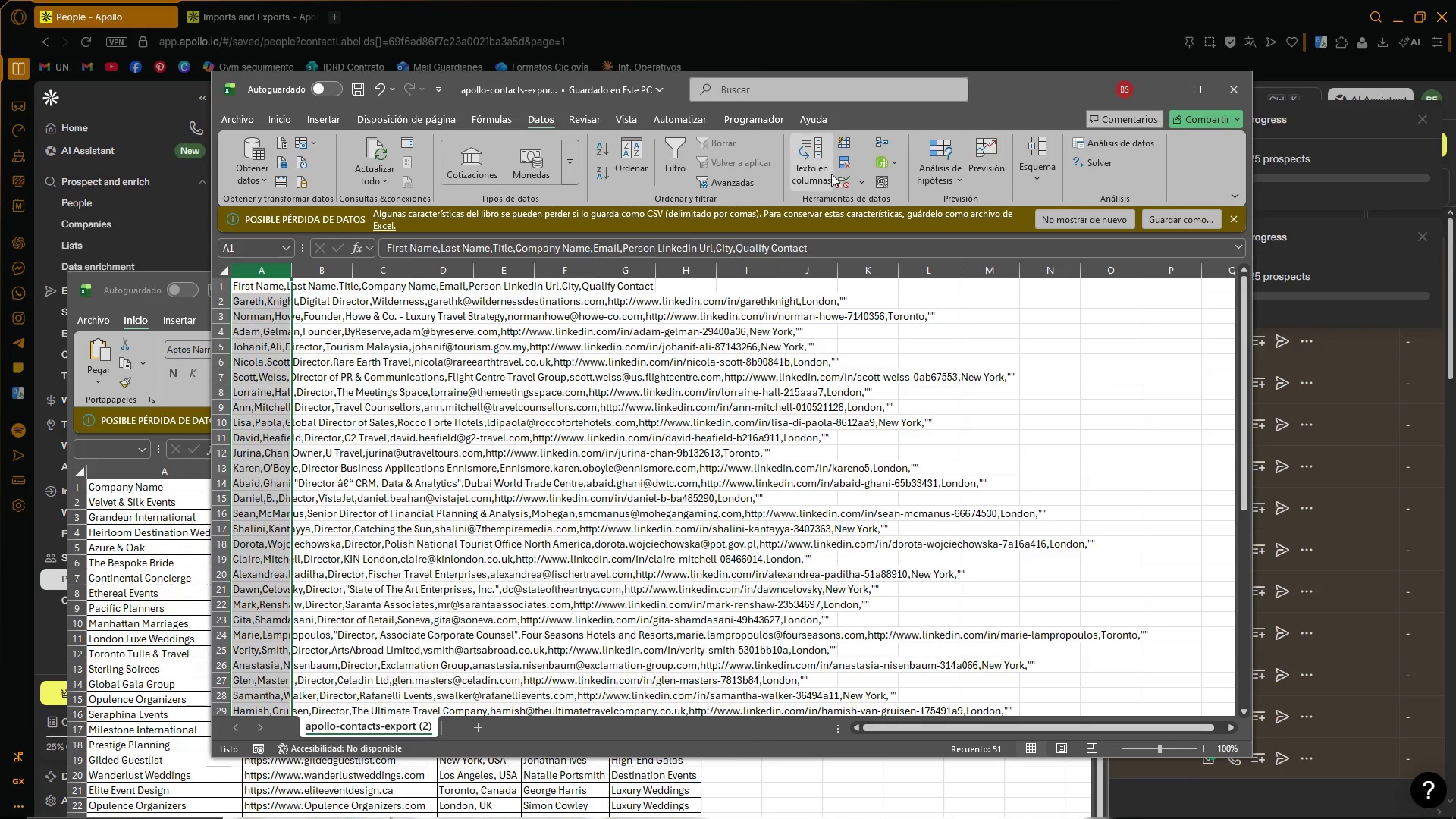 
left_click([815, 168])
 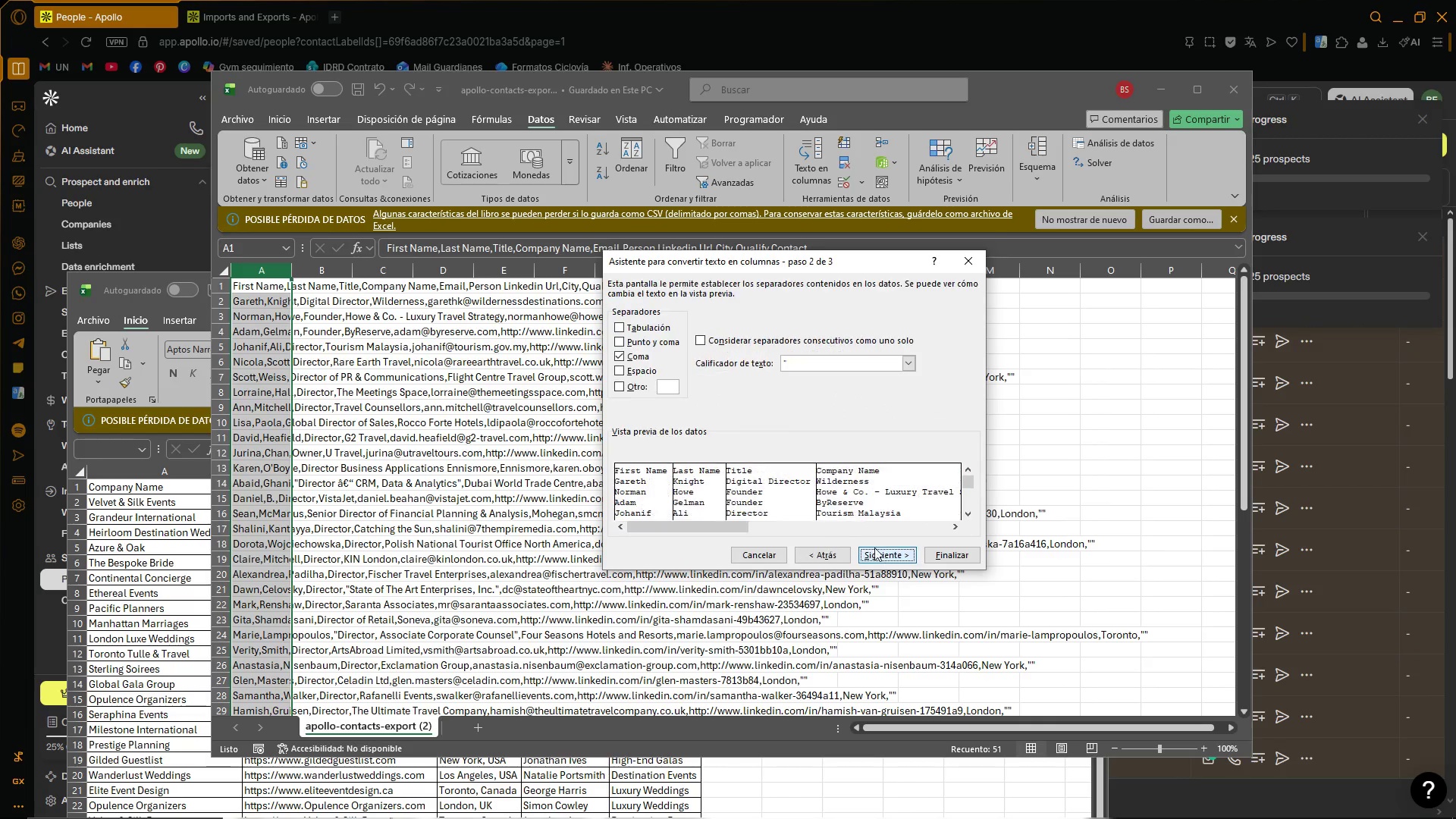 
left_click([903, 557])
 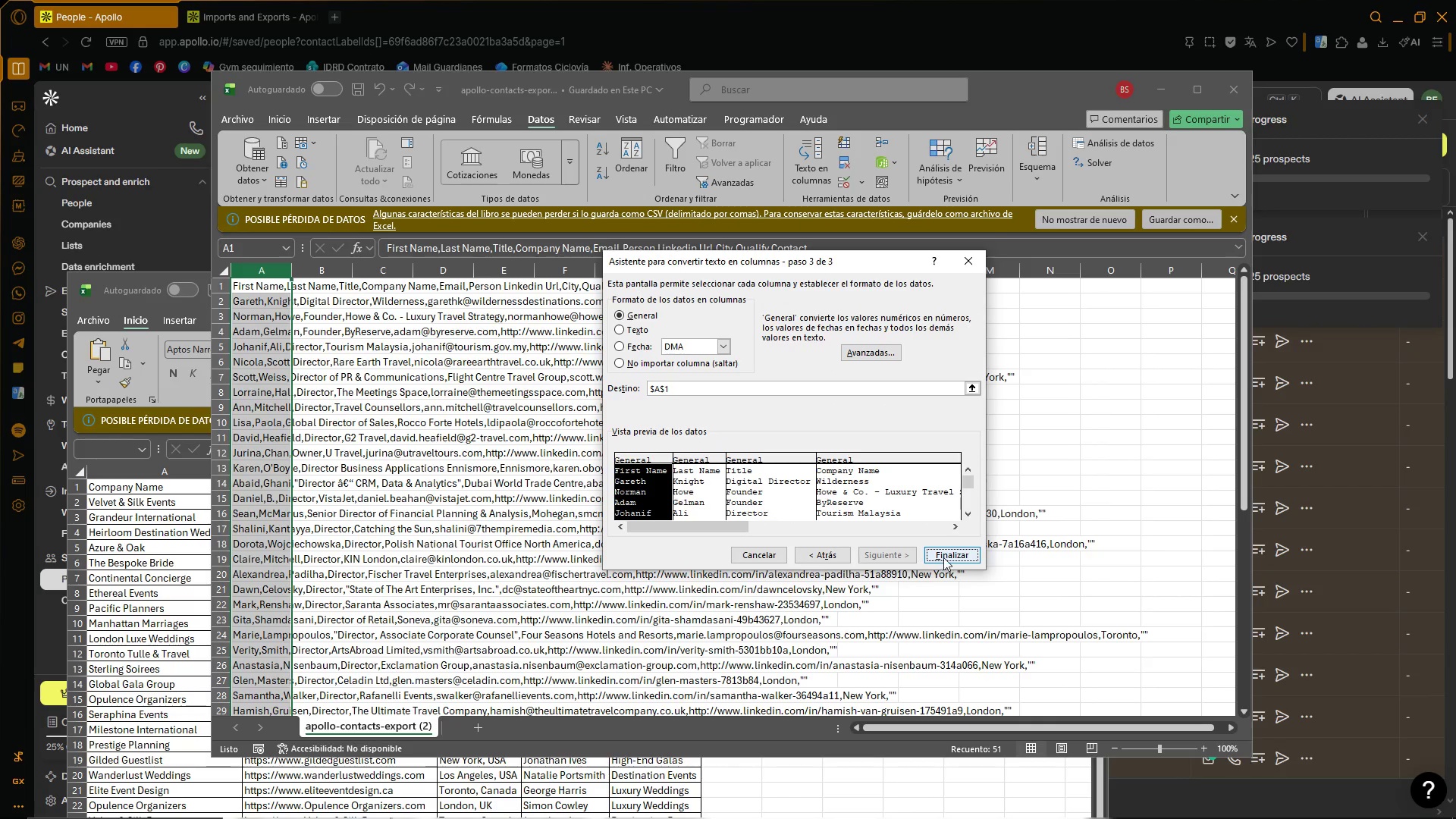 
left_click([943, 557])
 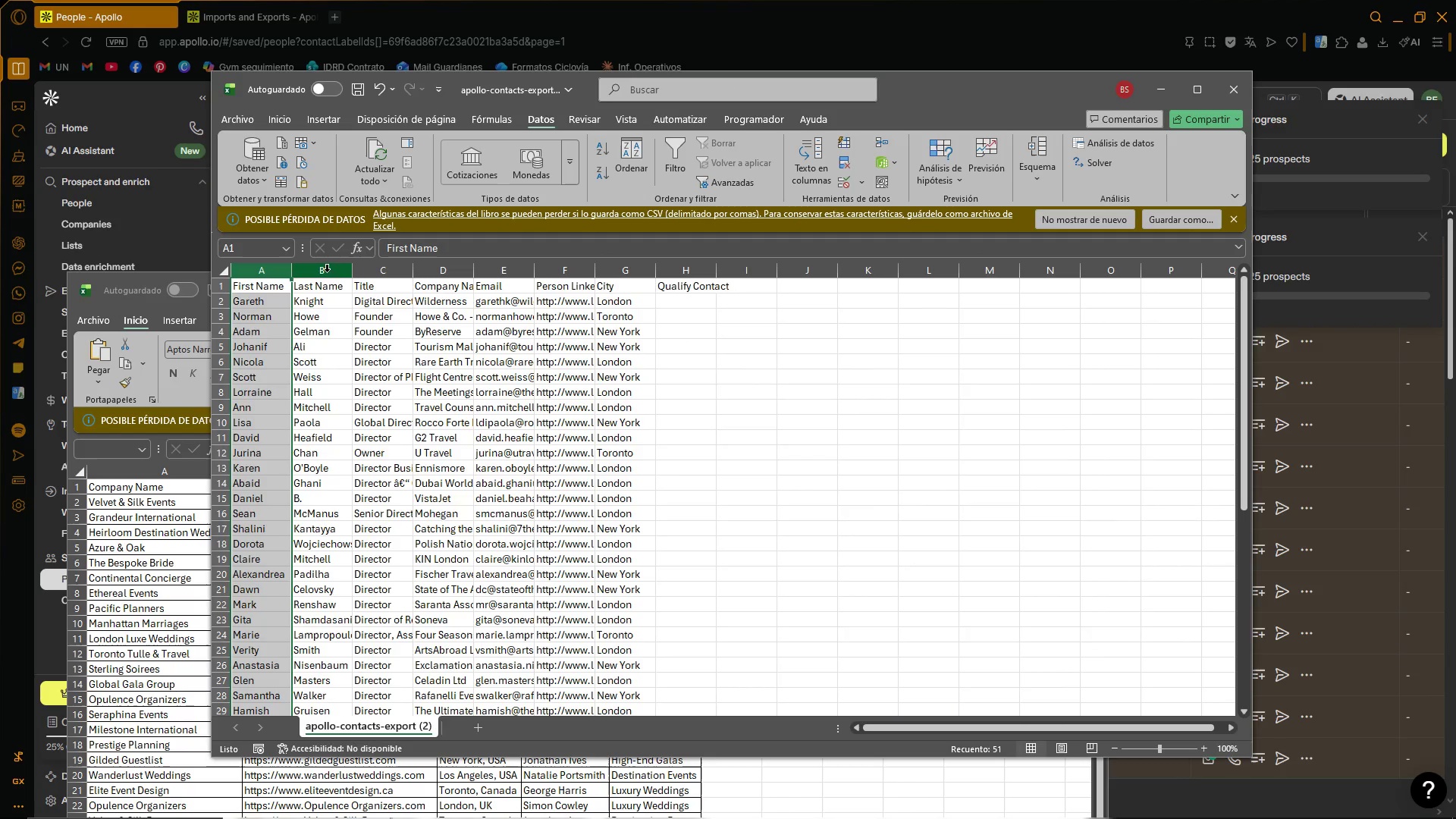 
double_click([290, 273])
 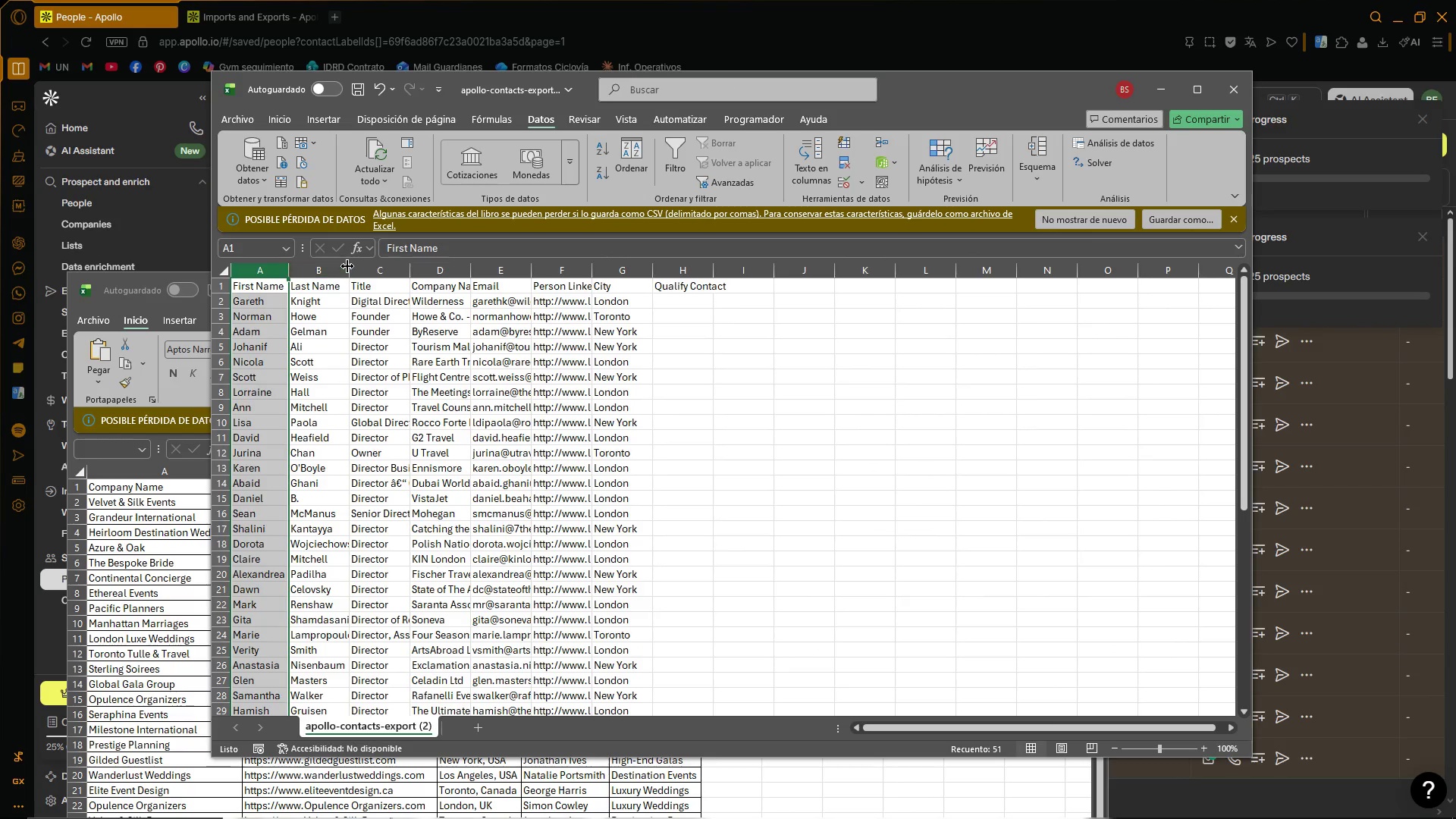 
double_click([347, 266])
 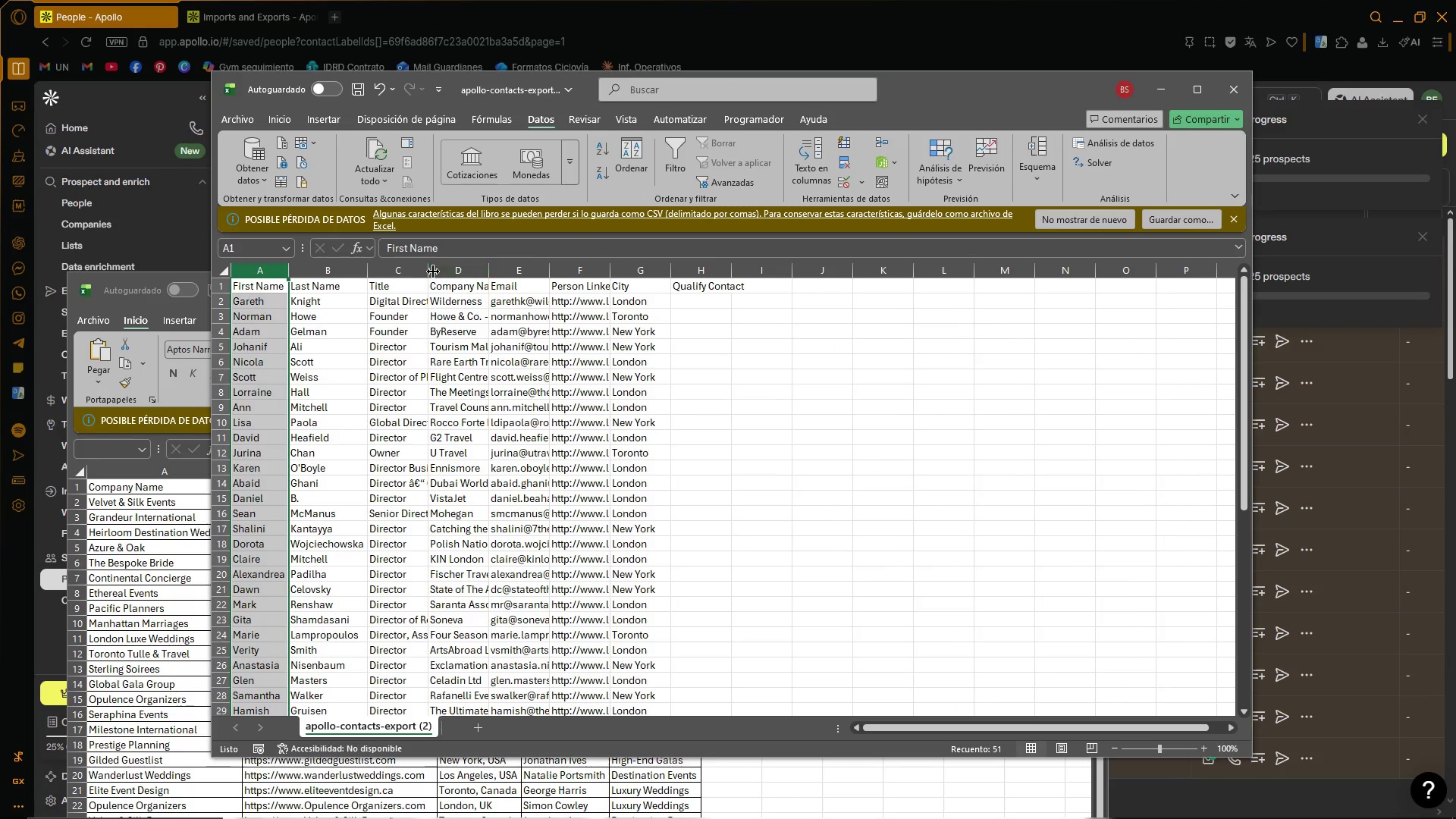 
double_click([429, 273])
 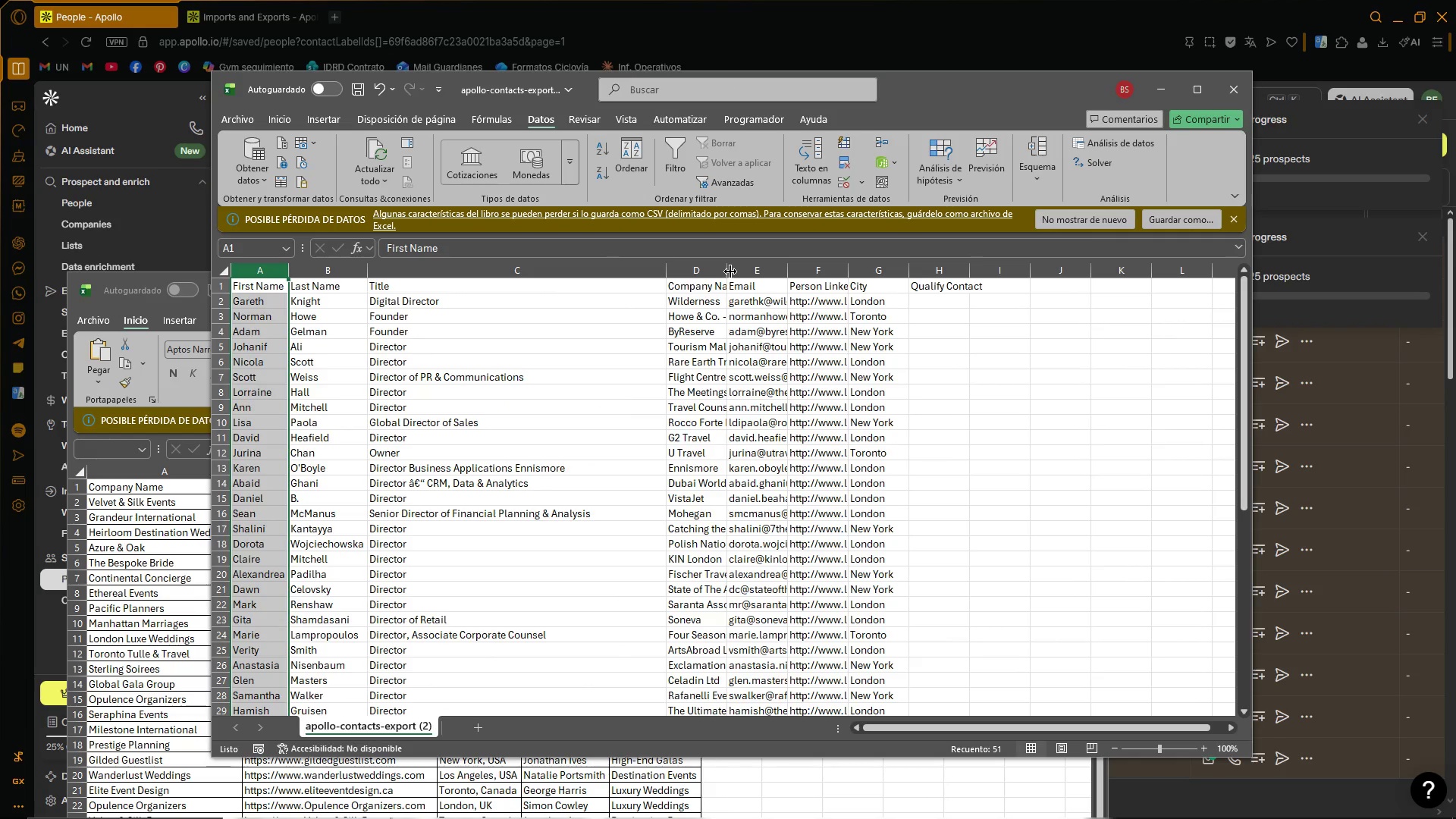 
double_click([728, 271])
 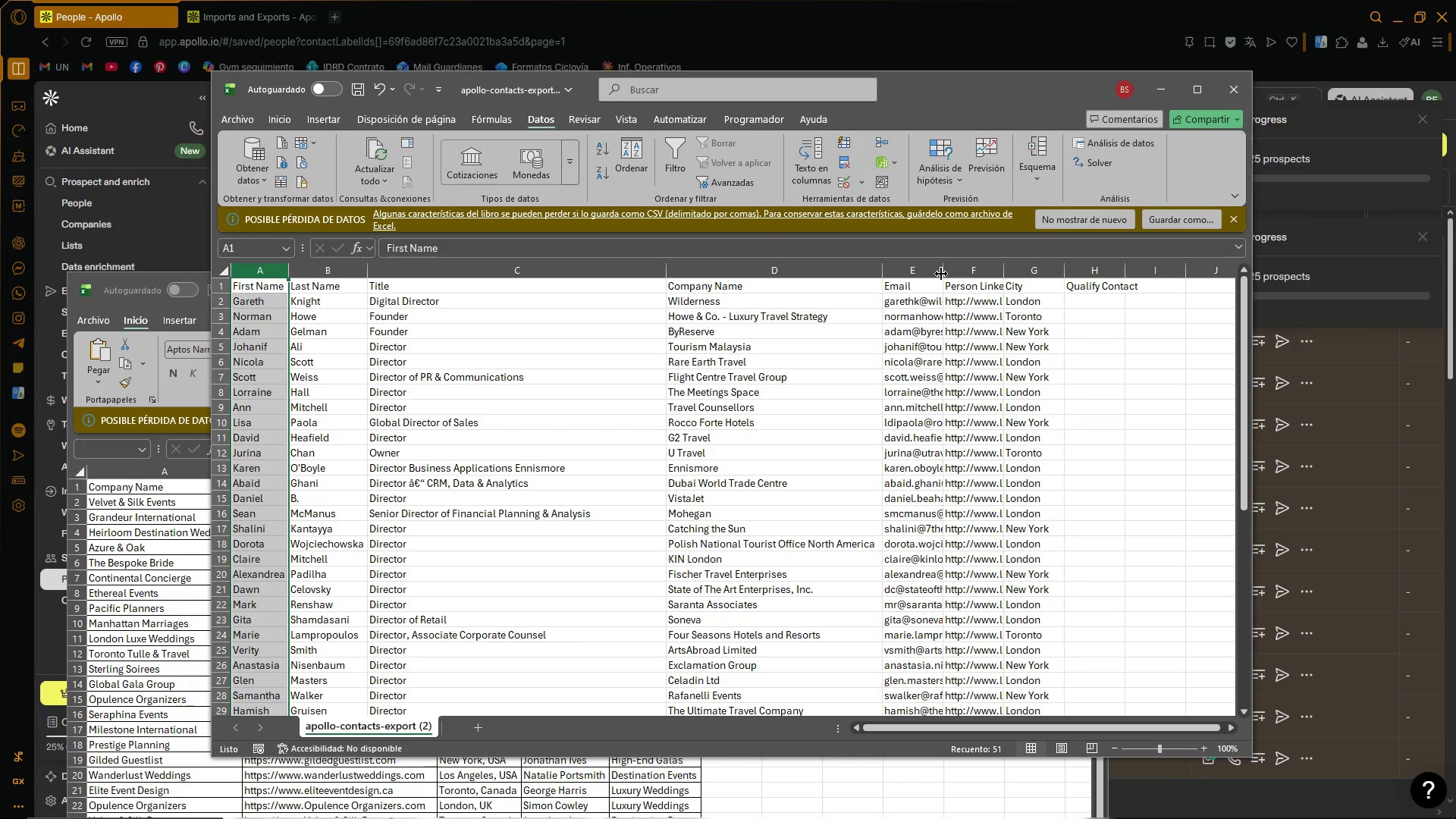 
double_click([941, 274])
 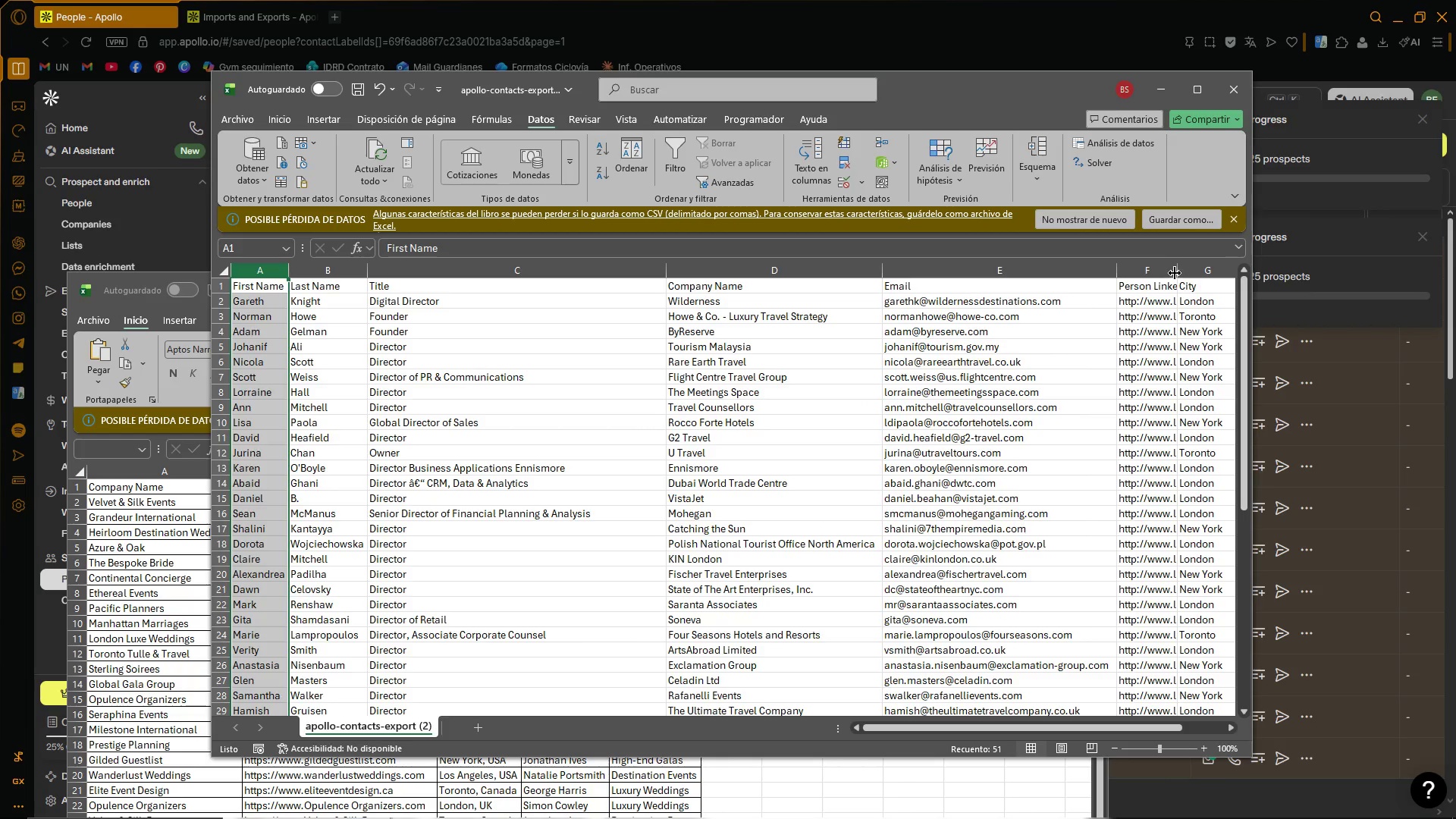 
double_click([1175, 272])
 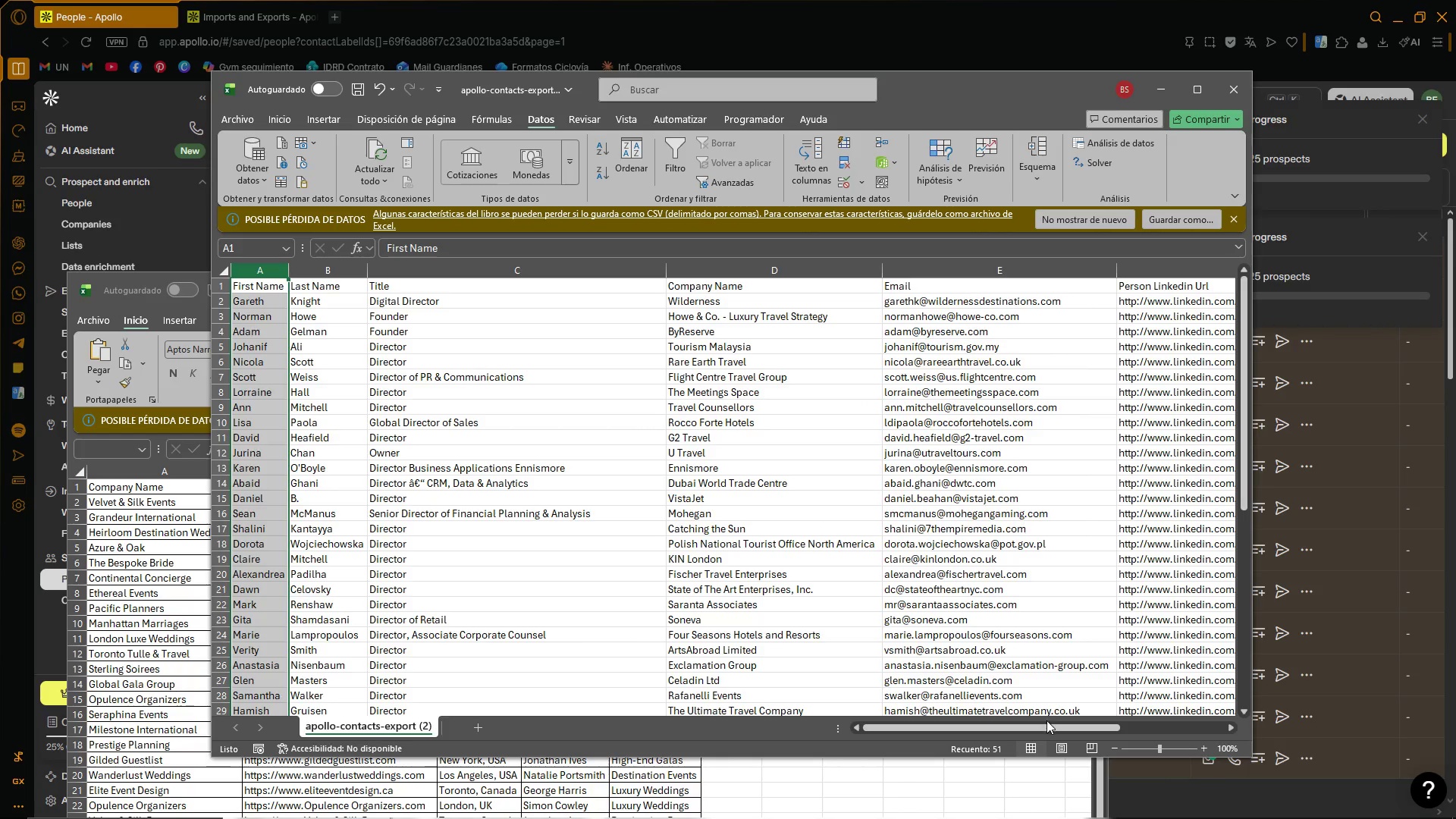 
left_click_drag(start_coordinate=[1047, 724], to_coordinate=[1208, 732])
 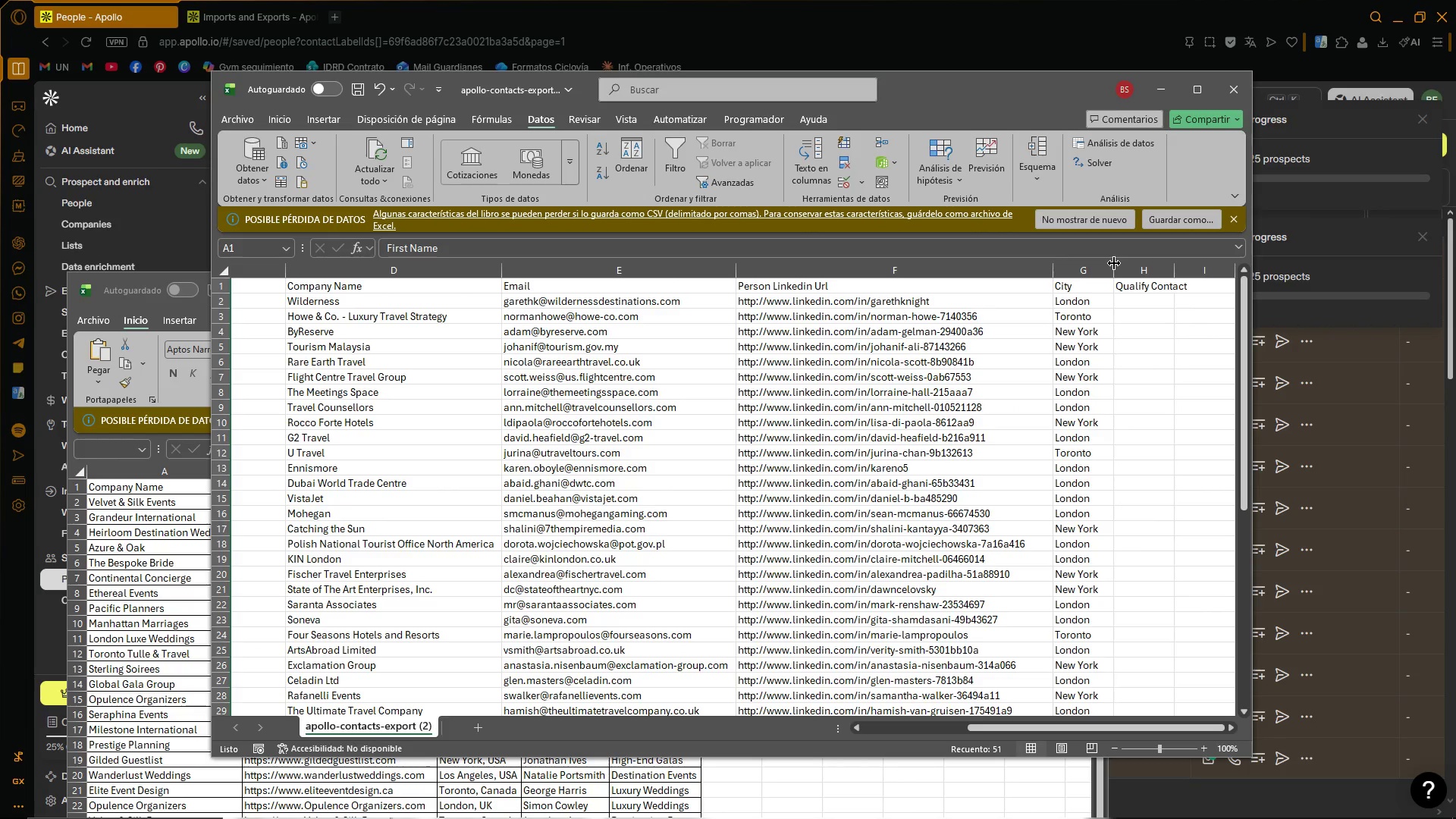 
double_click([1114, 264])
 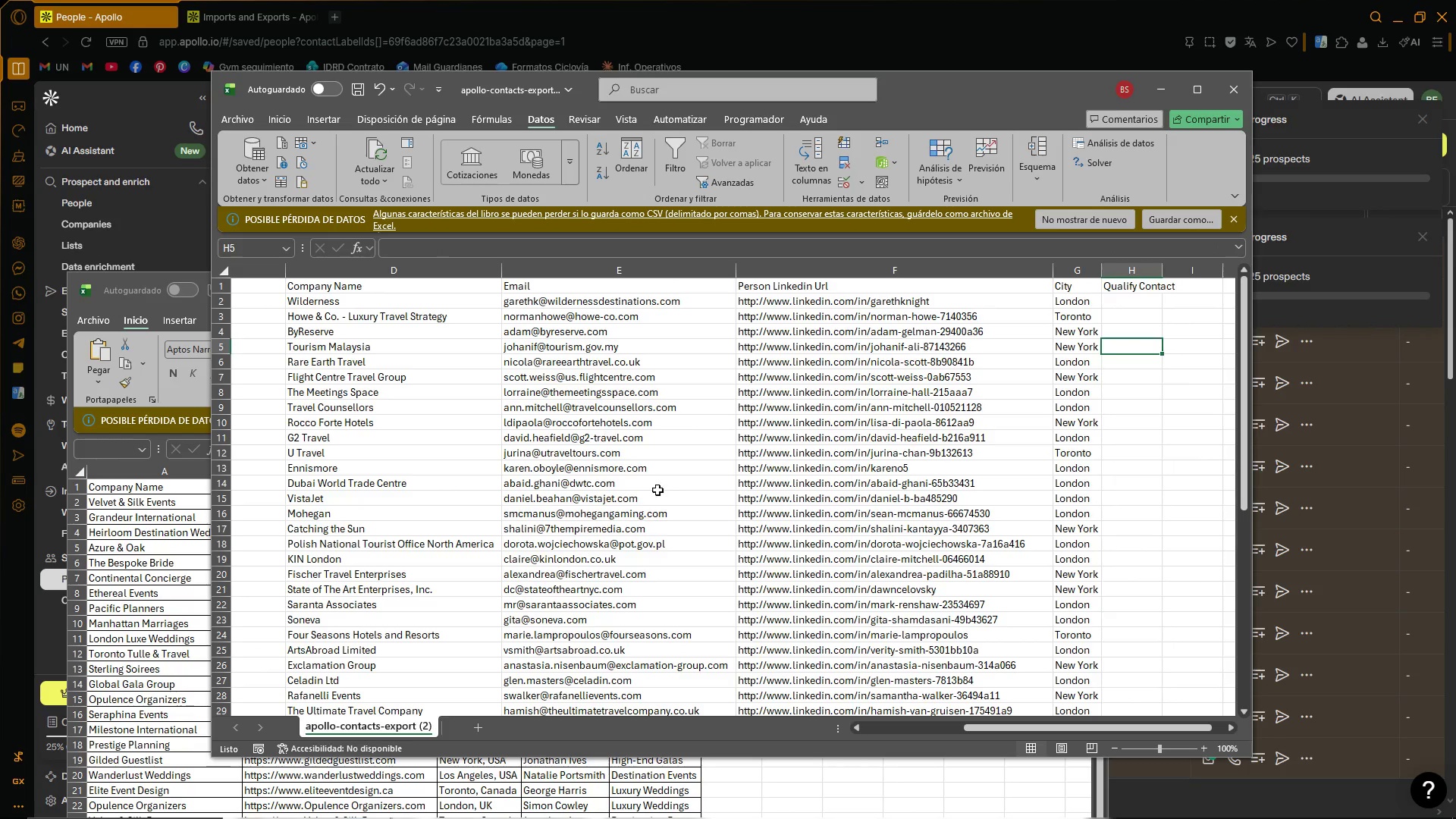 
left_click_drag(start_coordinate=[981, 728], to_coordinate=[801, 715])
 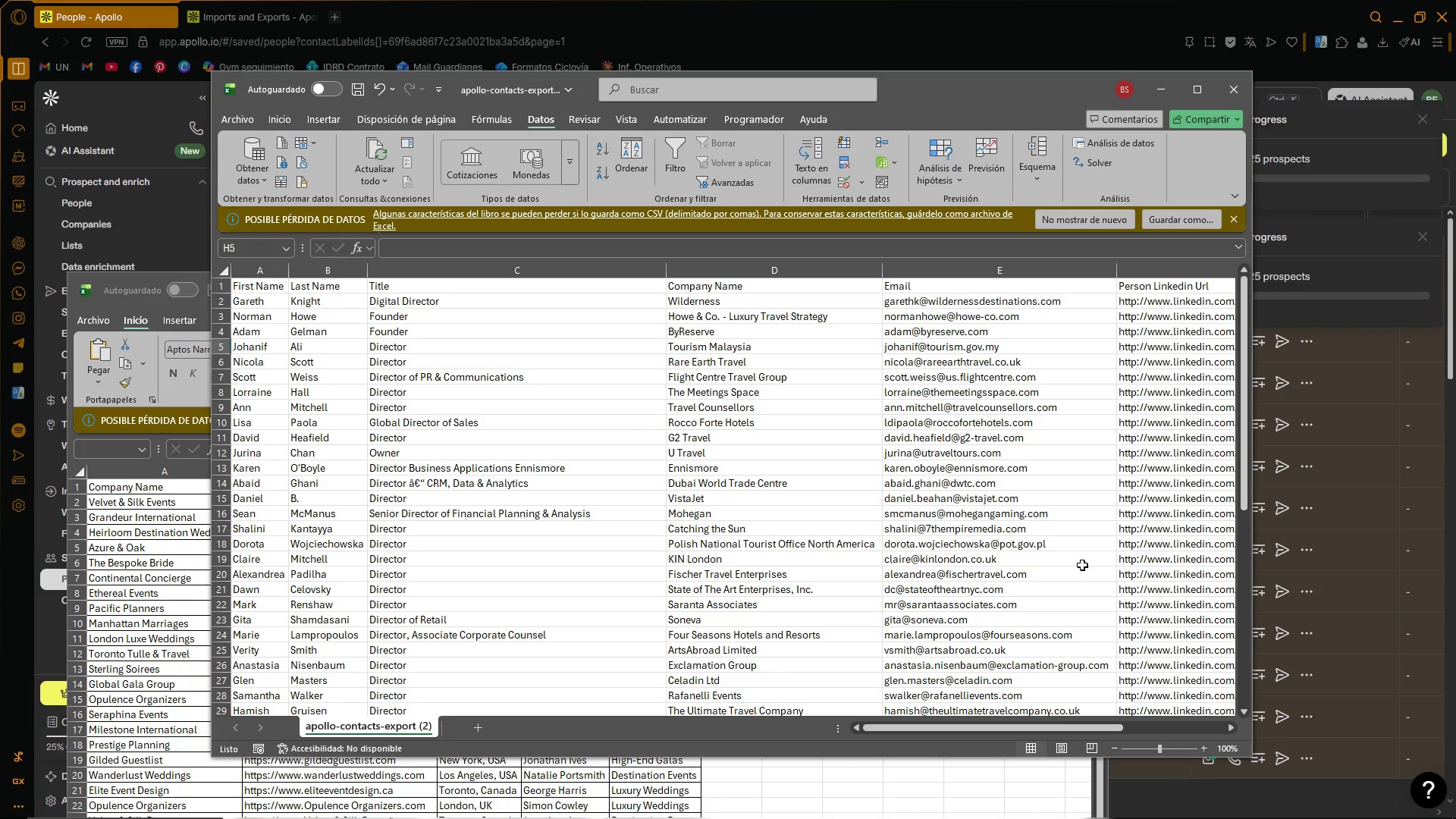 
left_click_drag(start_coordinate=[1046, 727], to_coordinate=[1156, 733])
 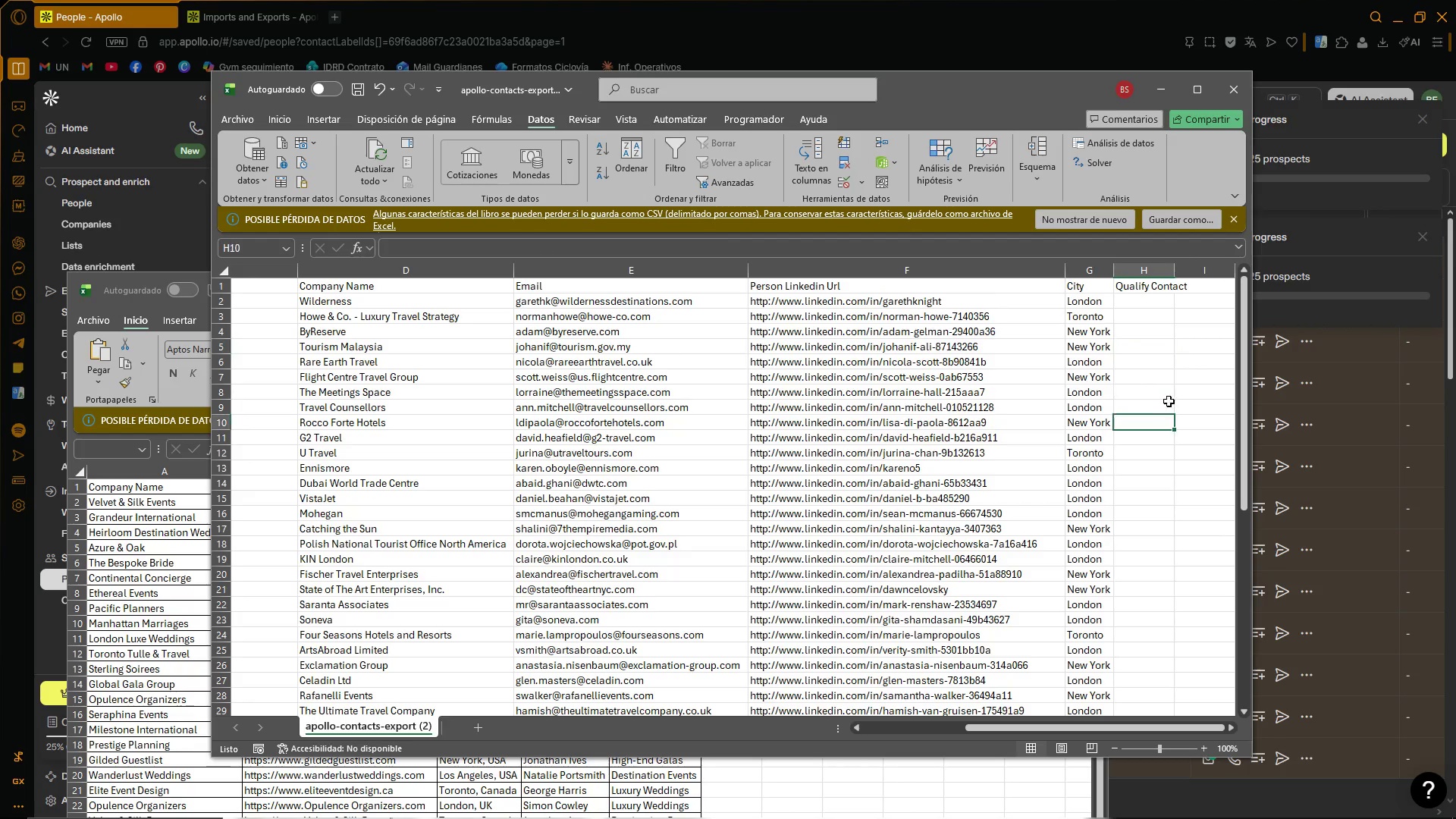 
double_click([1149, 297])
 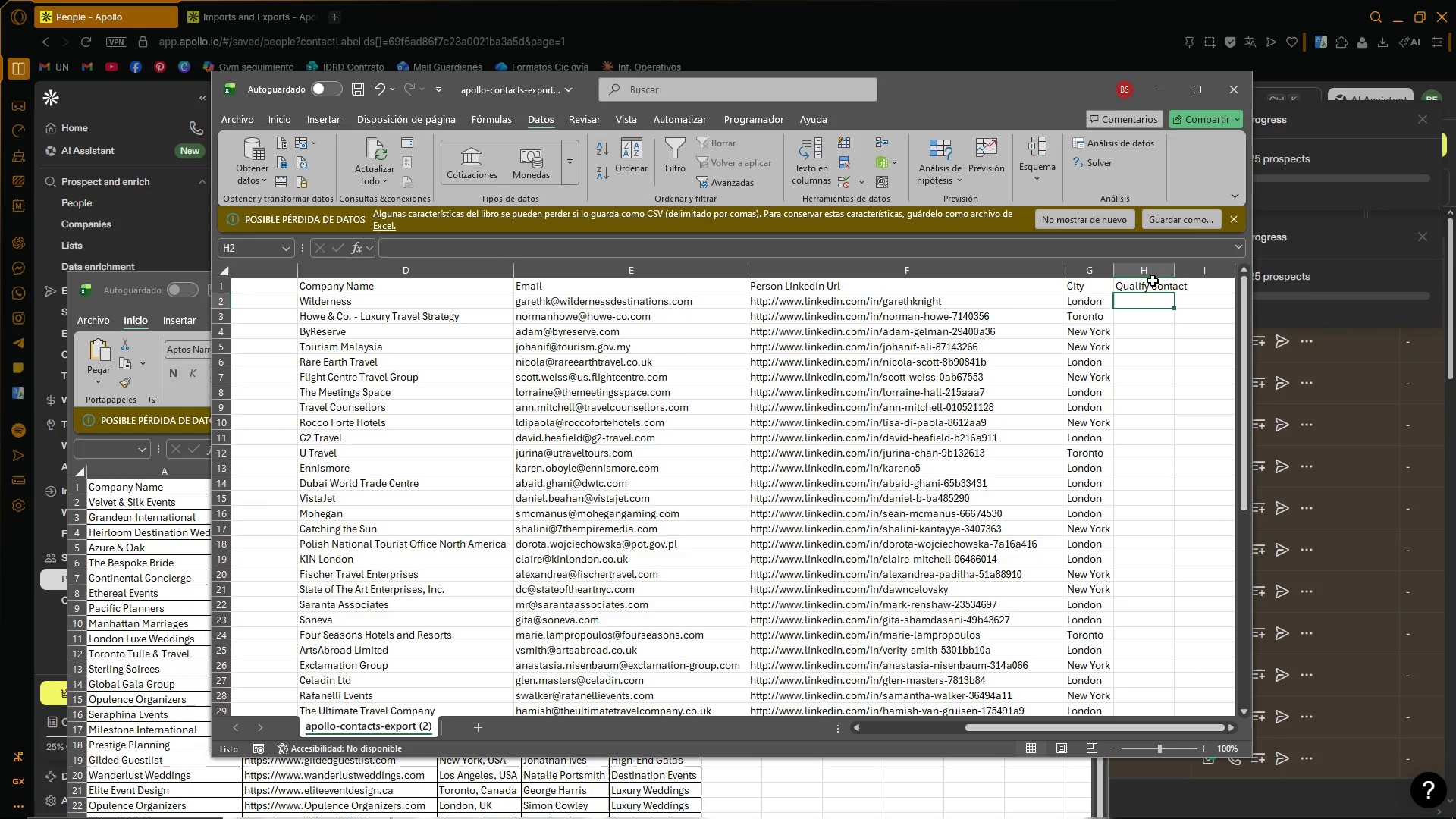 
triple_click([1153, 278])
 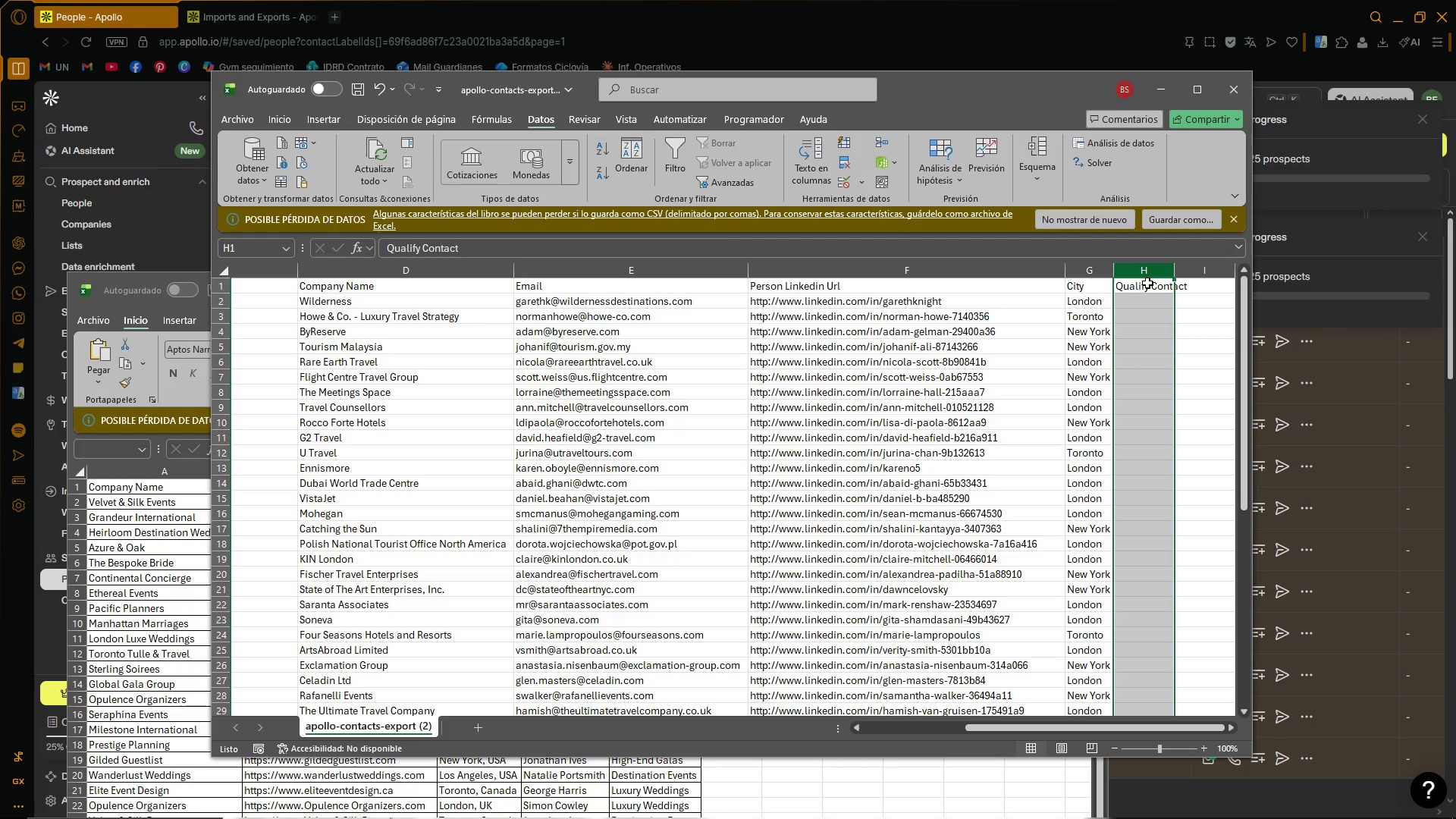 
key(End)
 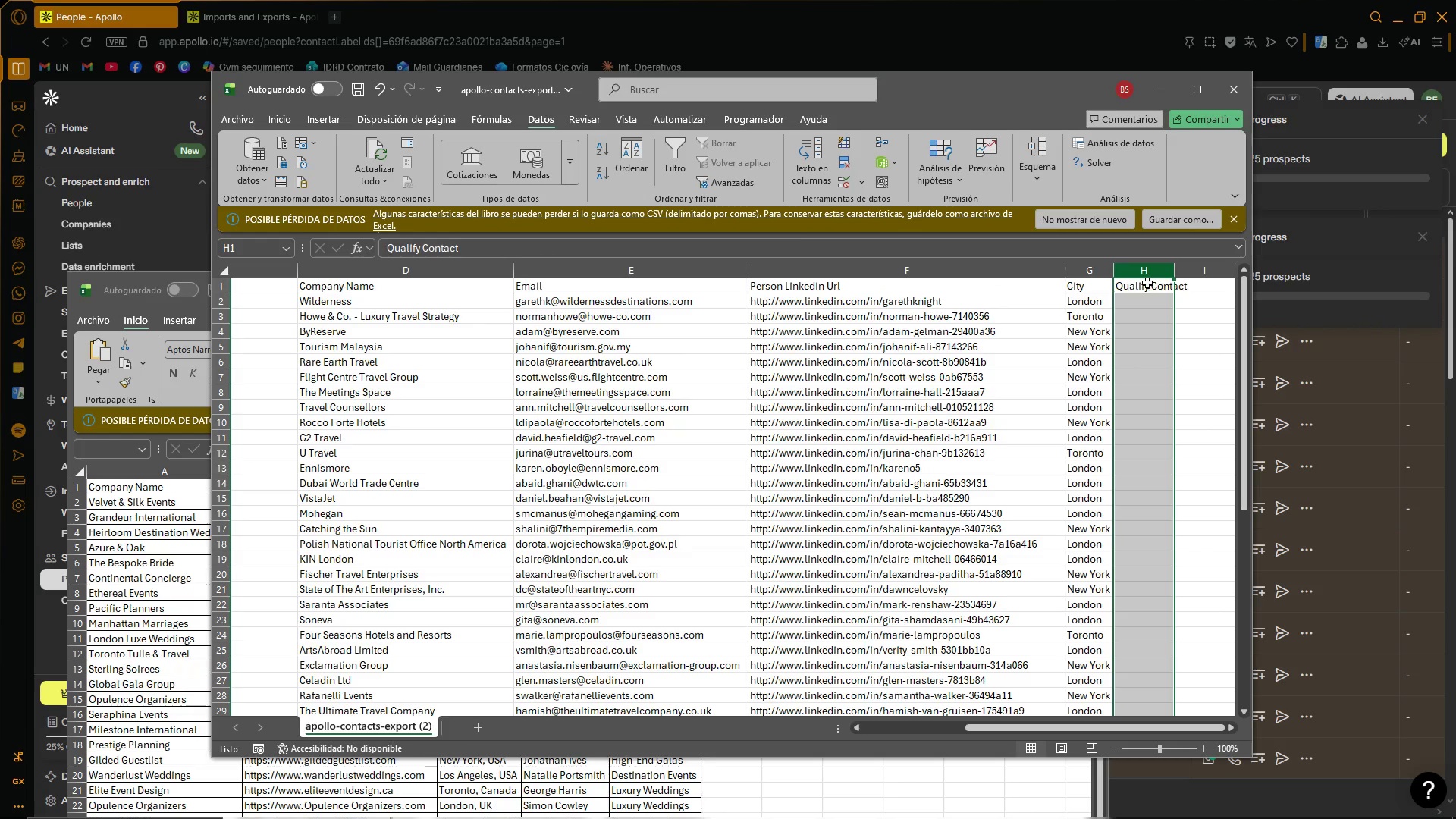 
key(Delete)
 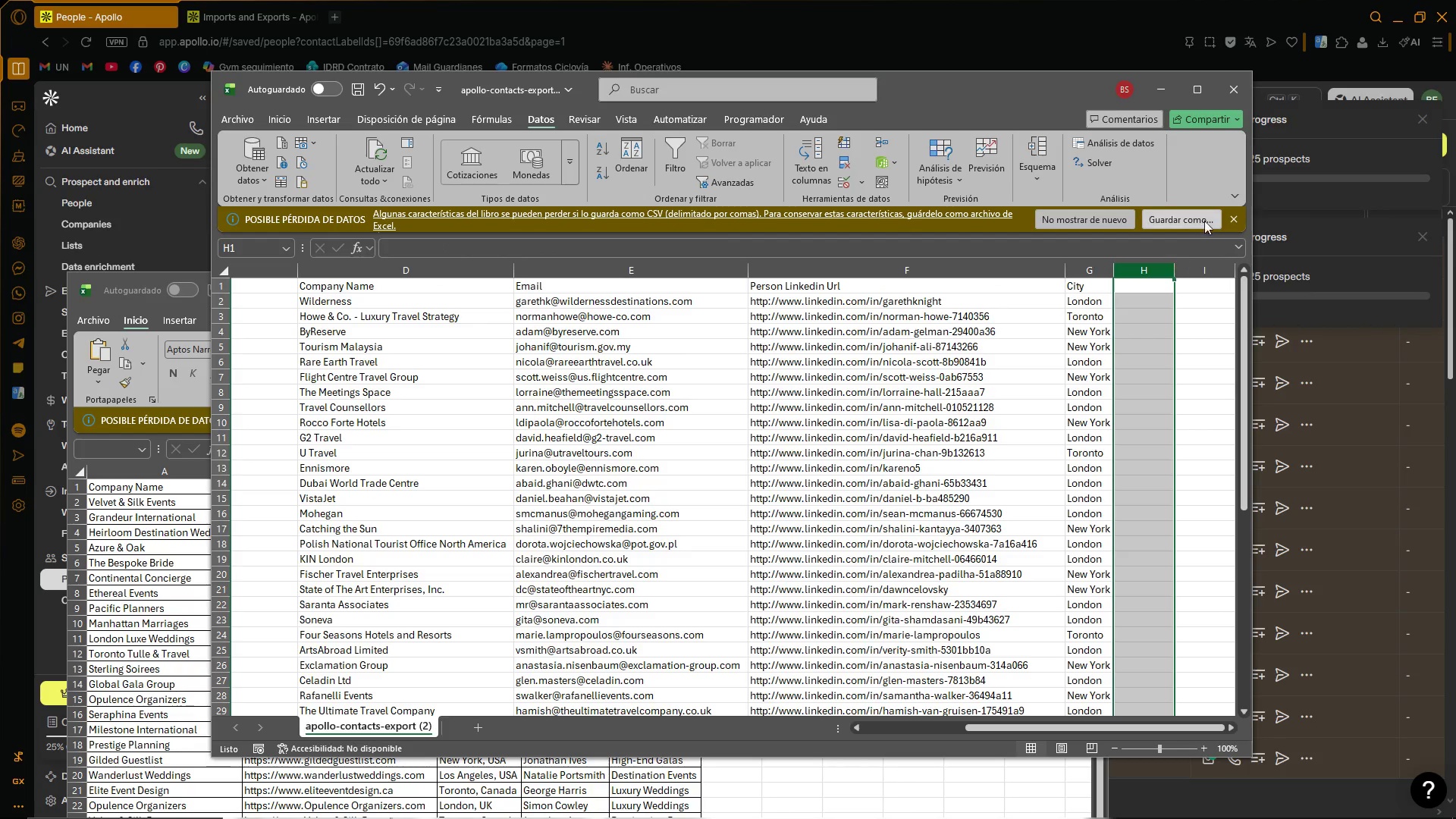 
left_click([1207, 376])